 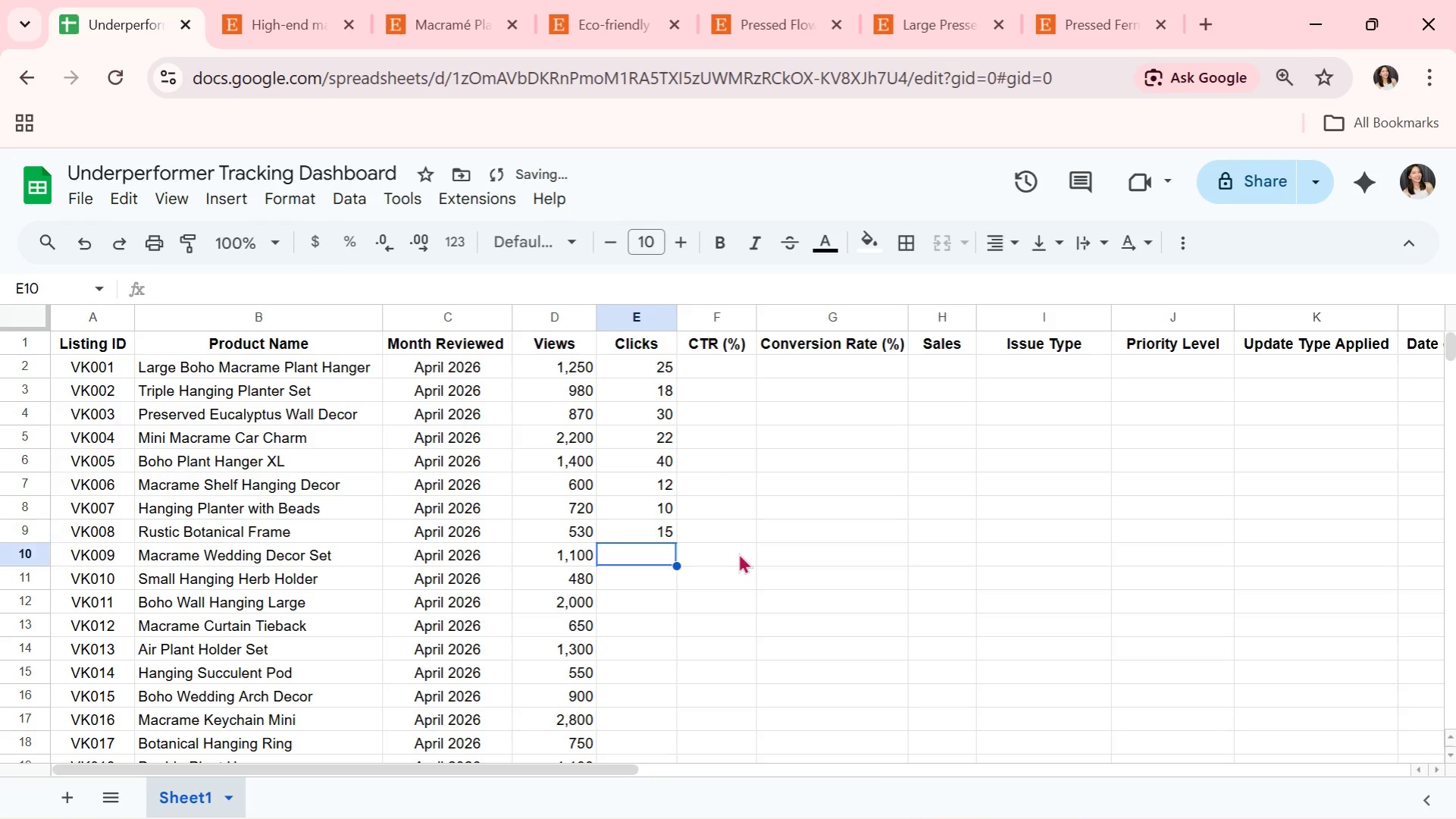 
key(Enter)
 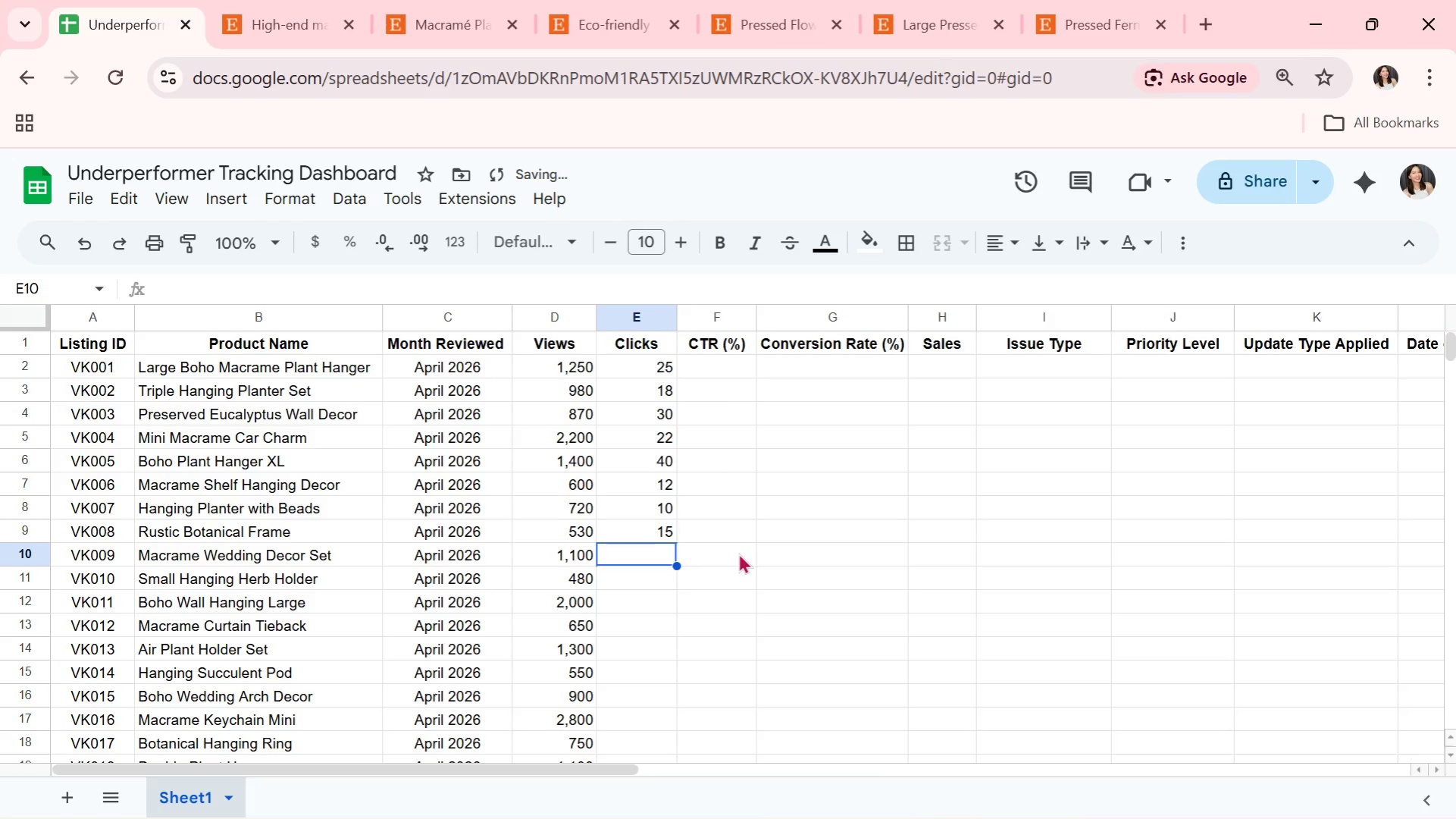 
type(35)
 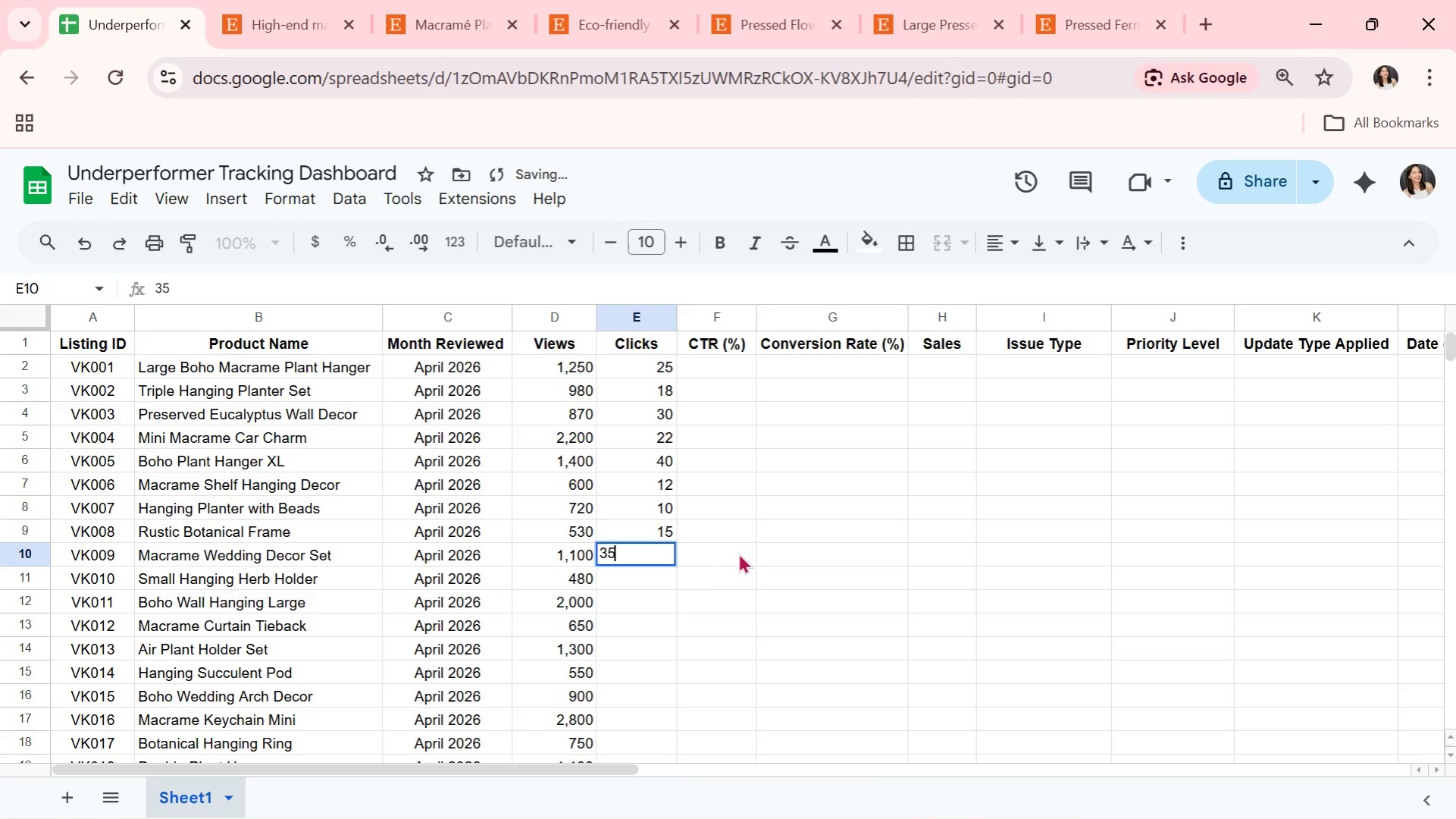 
key(Enter)
 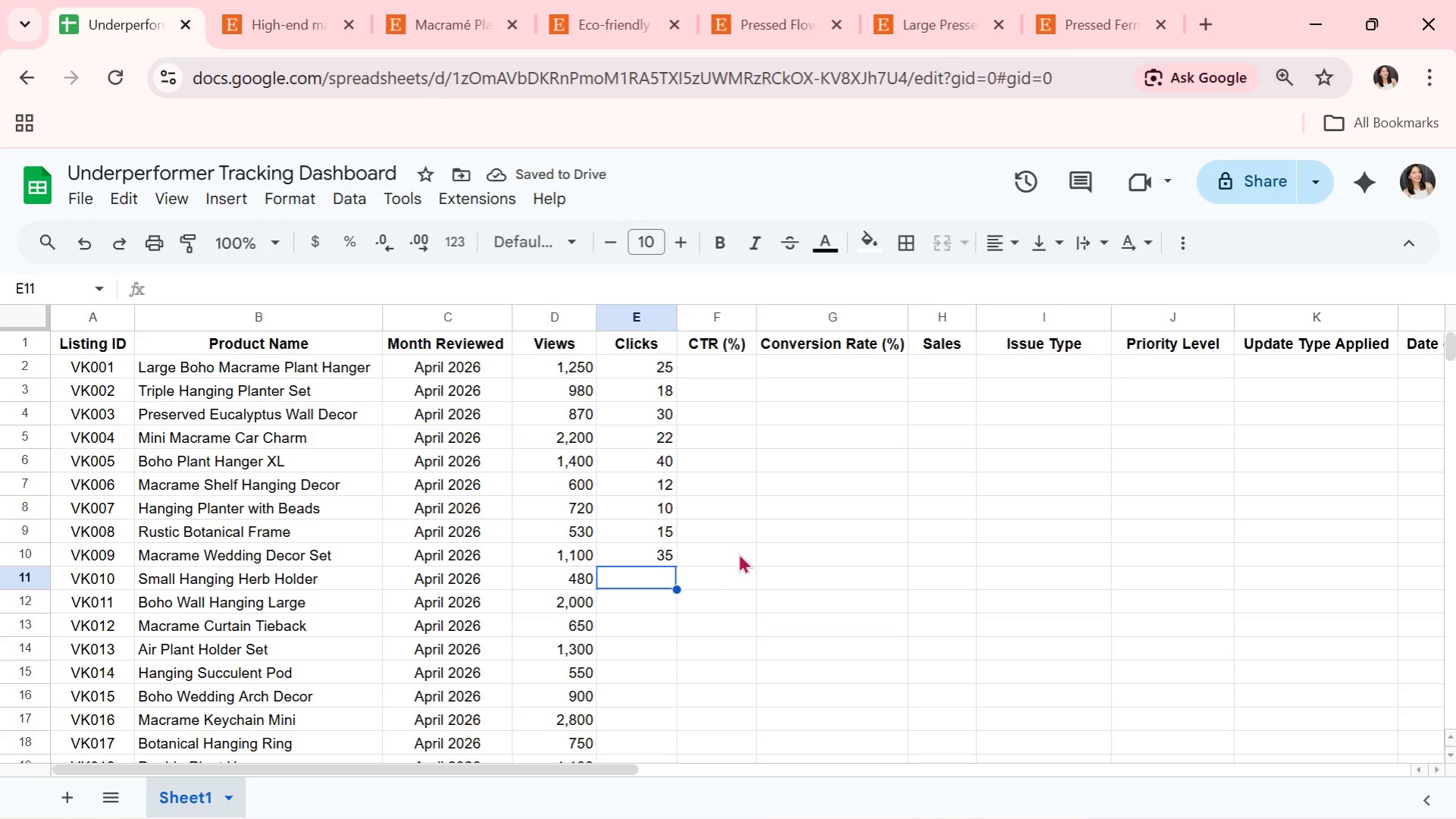 
key(8)
 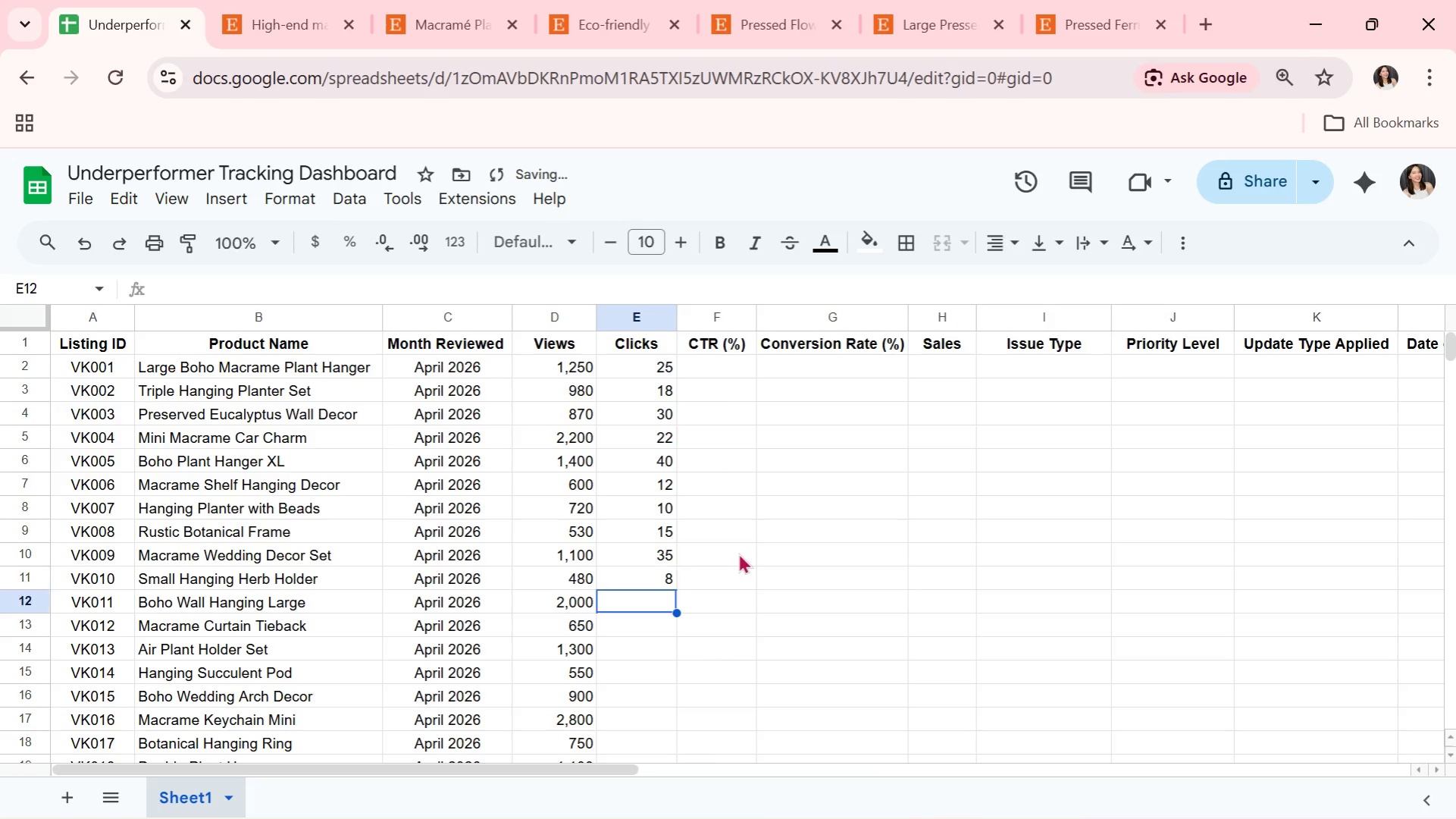 
key(Enter)
 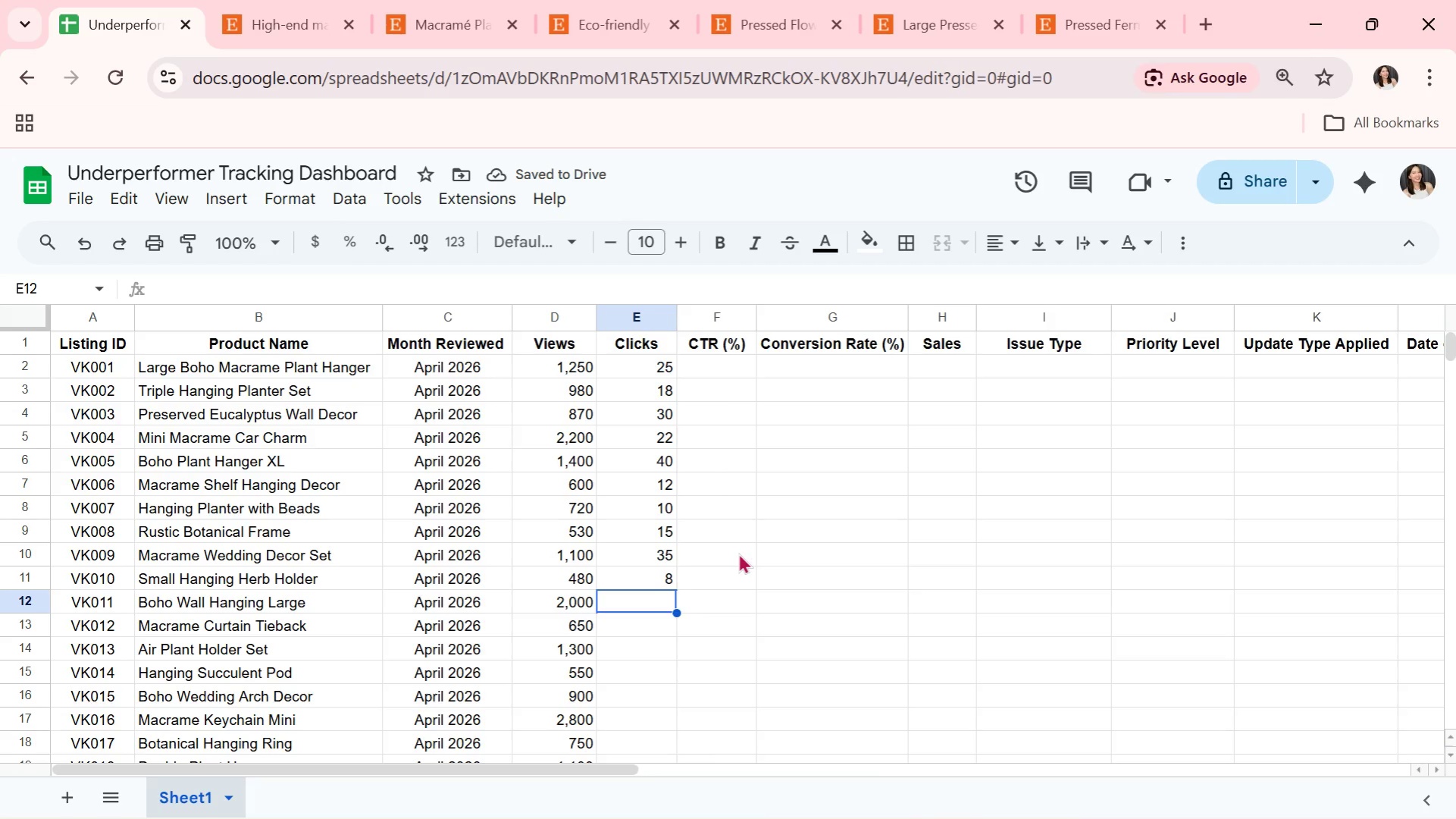 
type(60)
 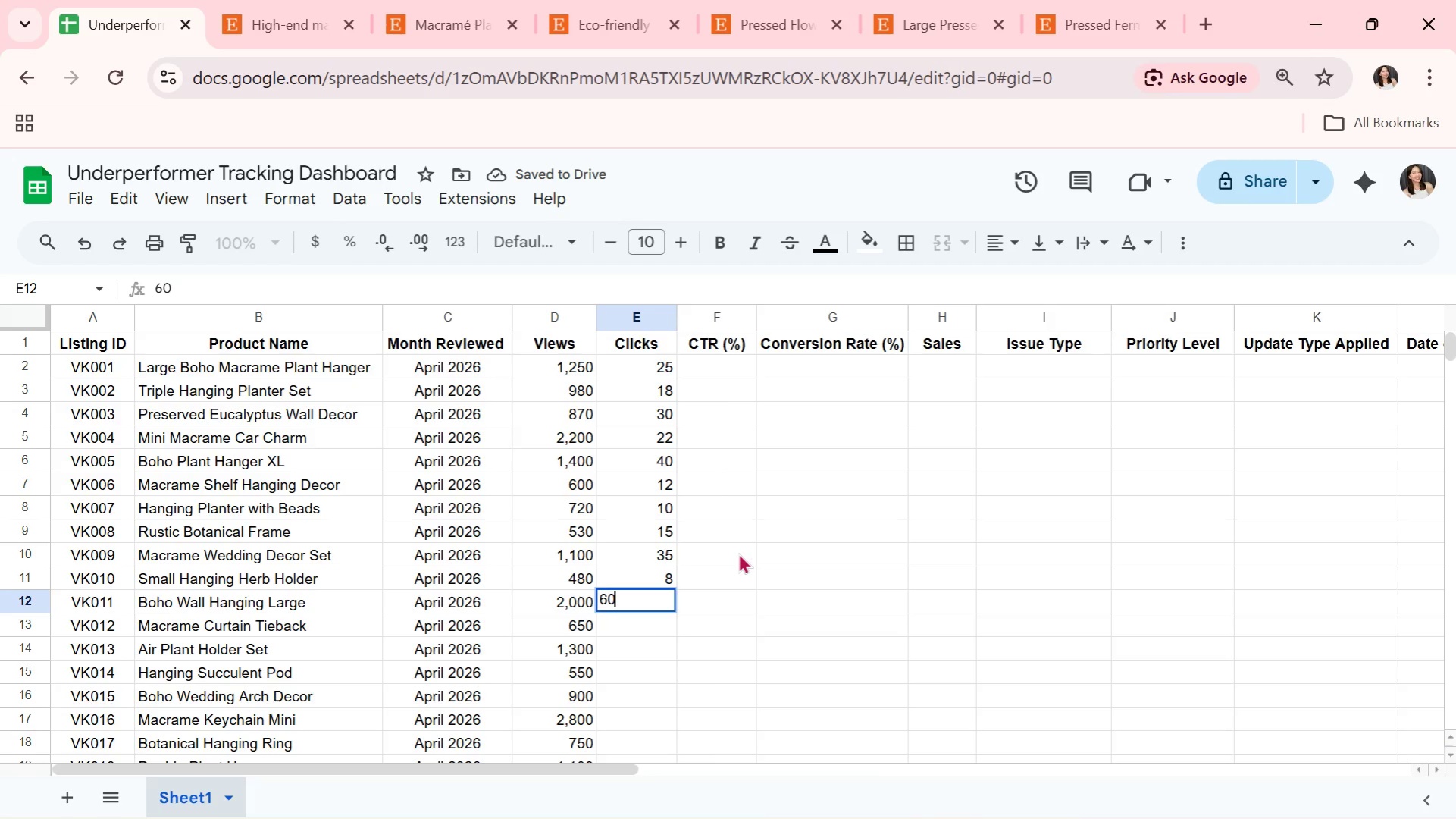 
key(Enter)
 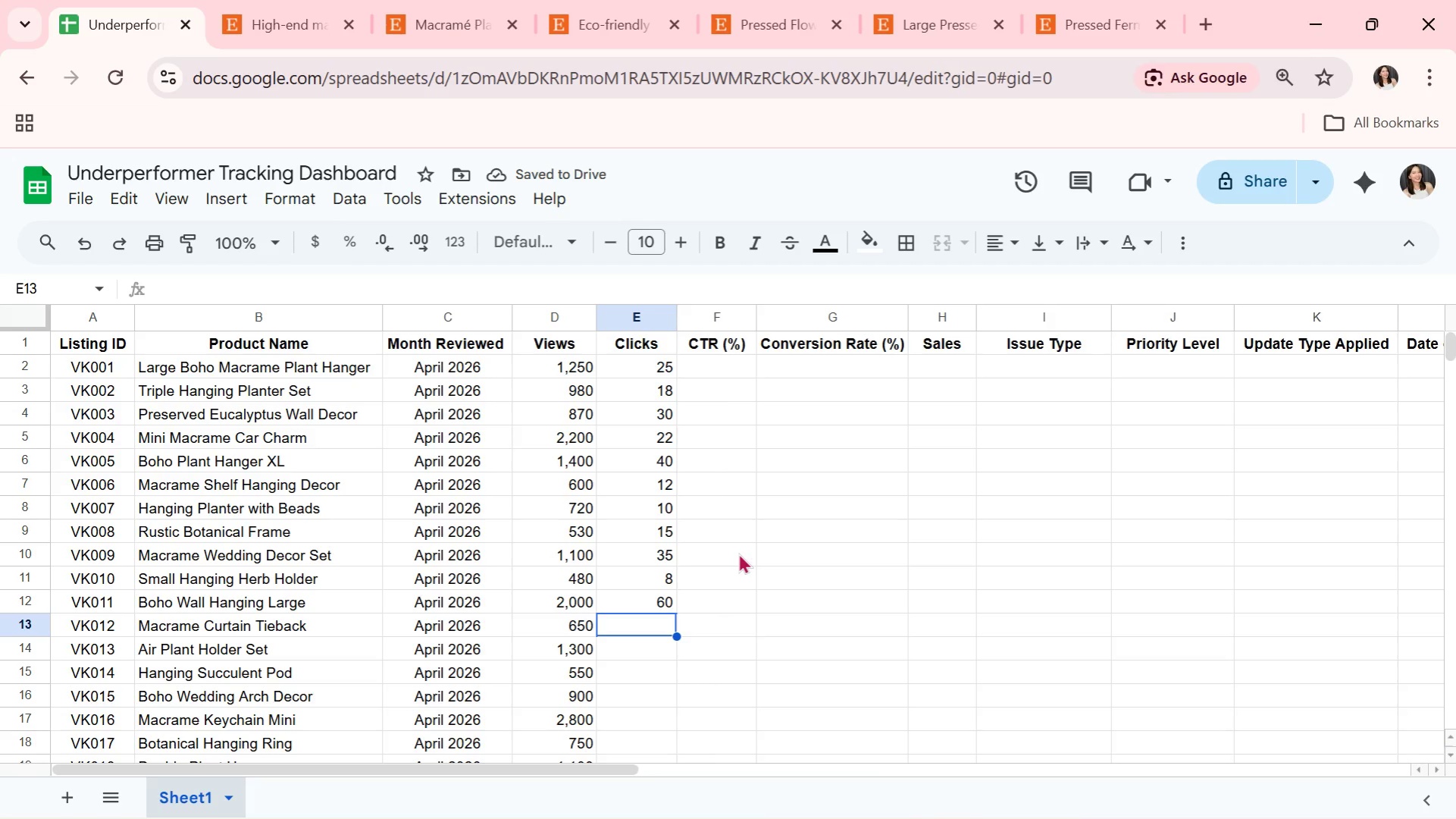 
wait(6.5)
 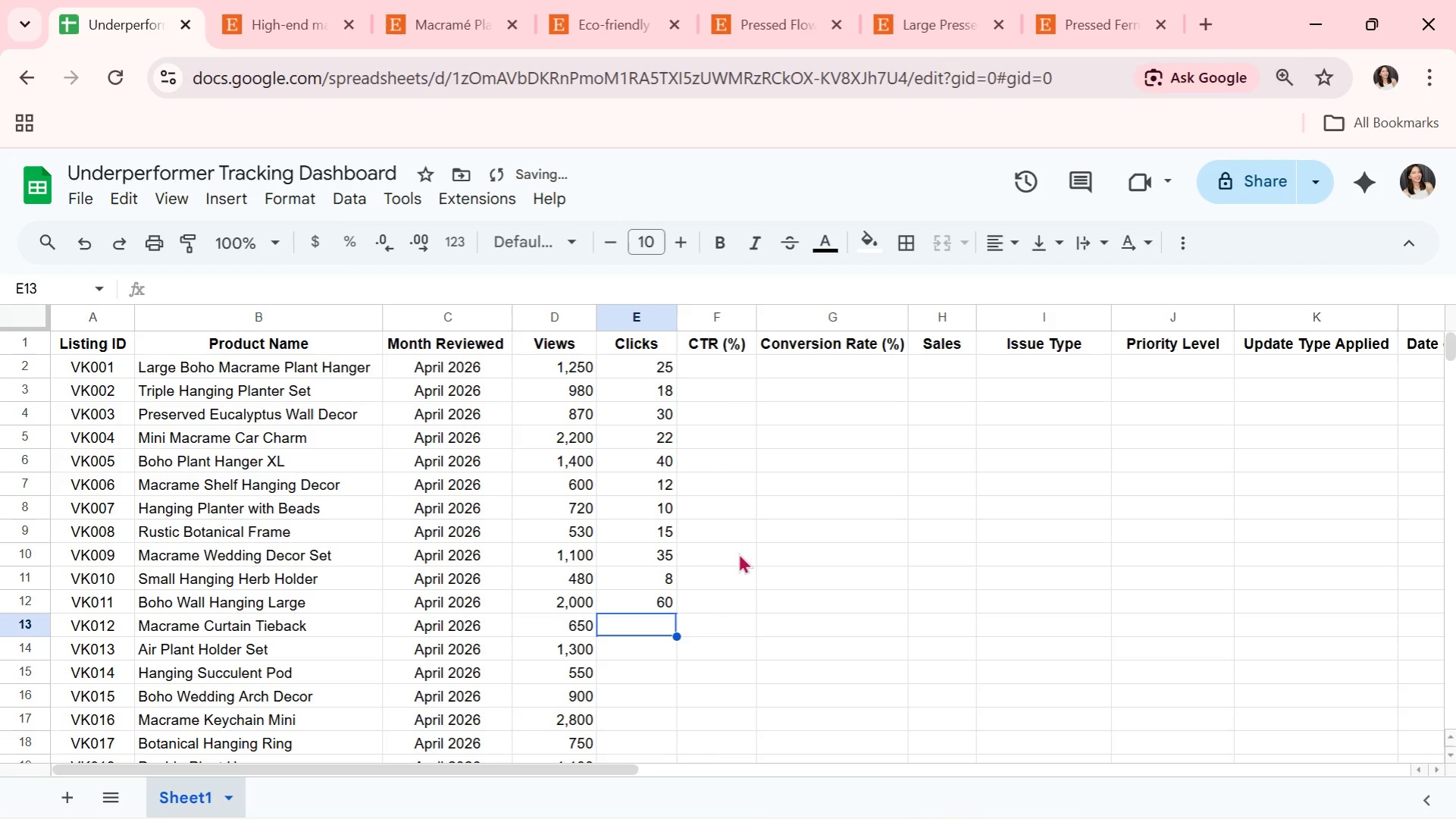 
left_click([286, 0])
 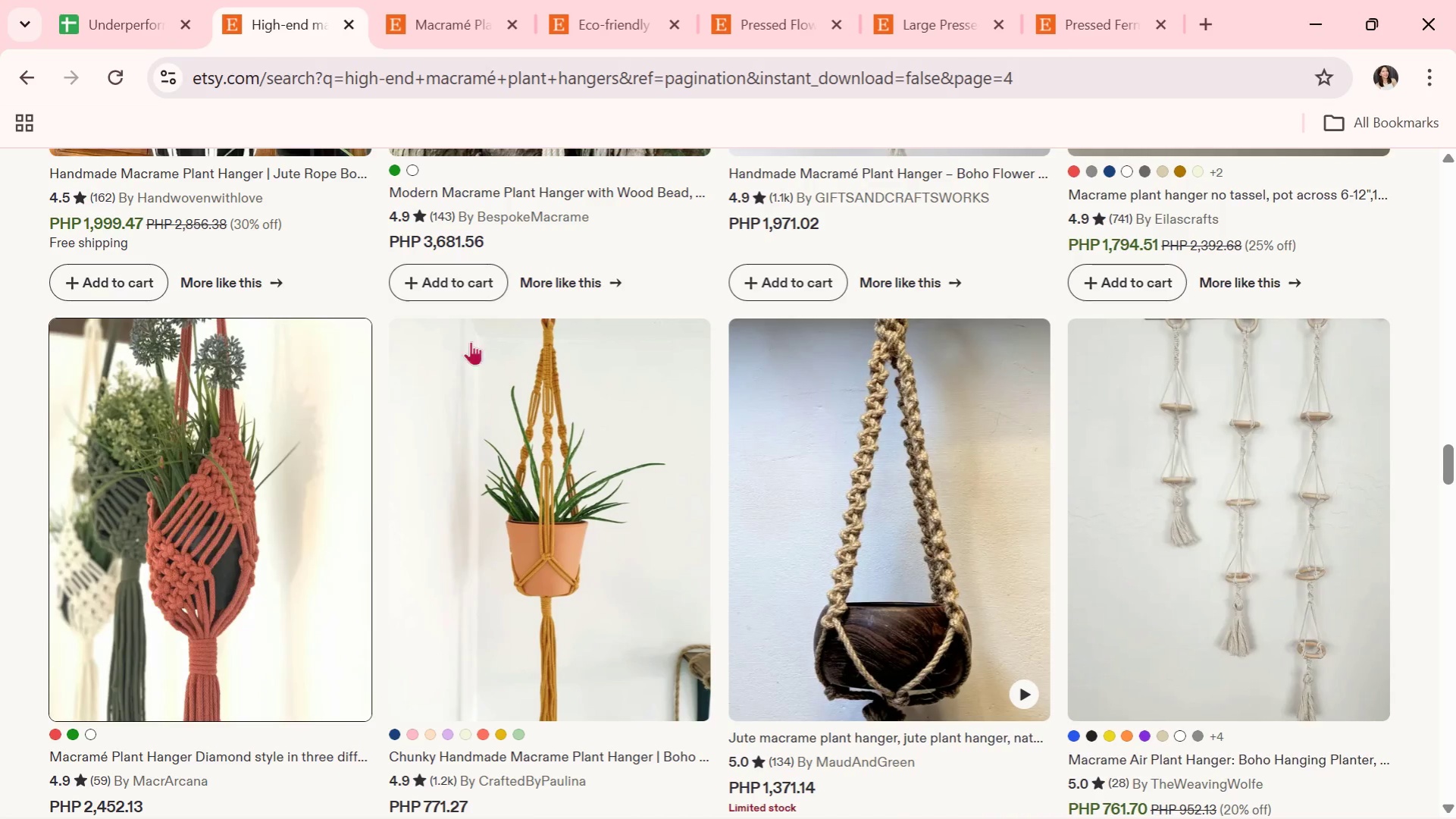 
scroll: coordinate [472, 537], scroll_direction: down, amount: 9.0
 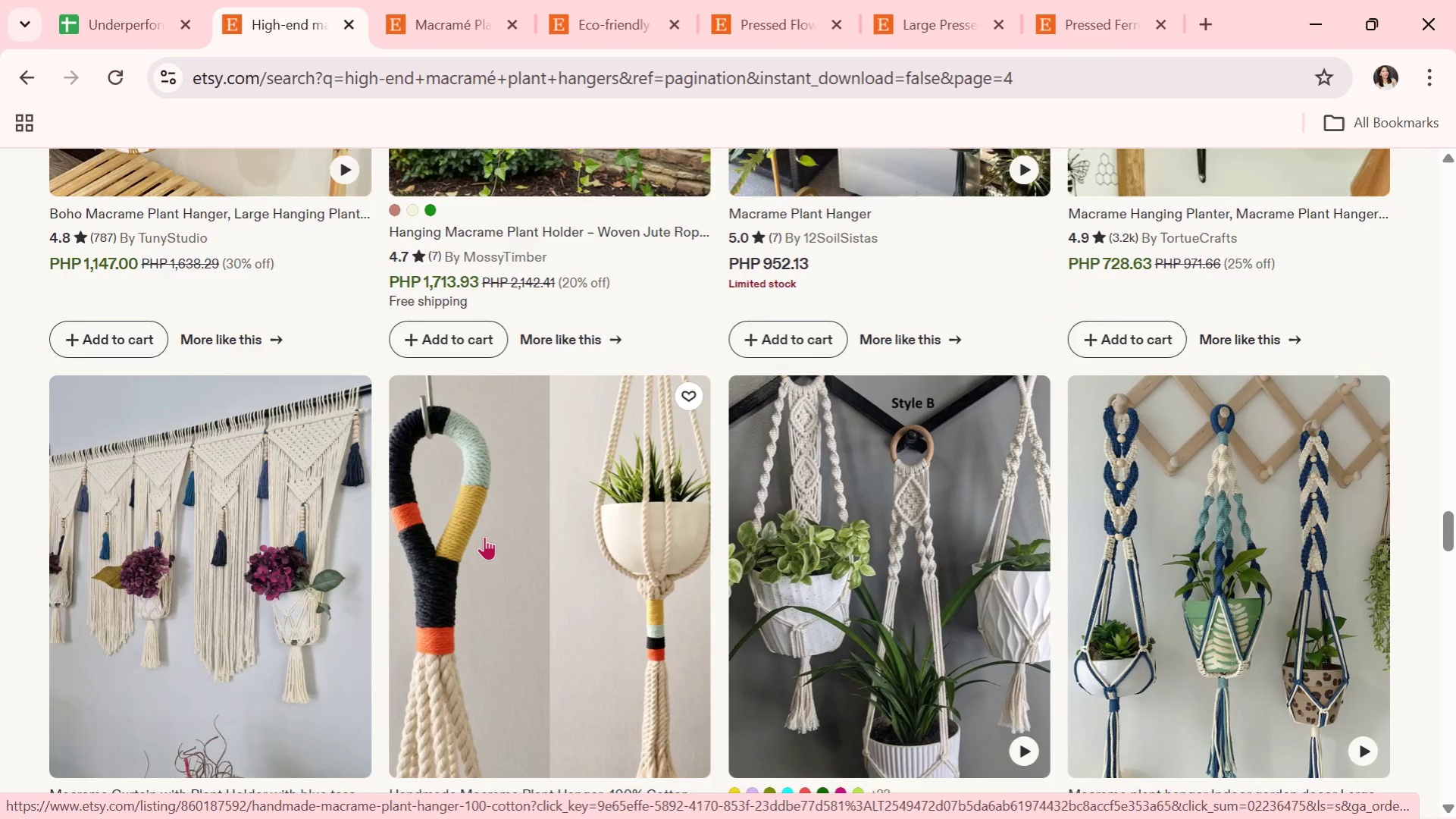 
scroll: coordinate [640, 570], scroll_direction: down, amount: 19.0
 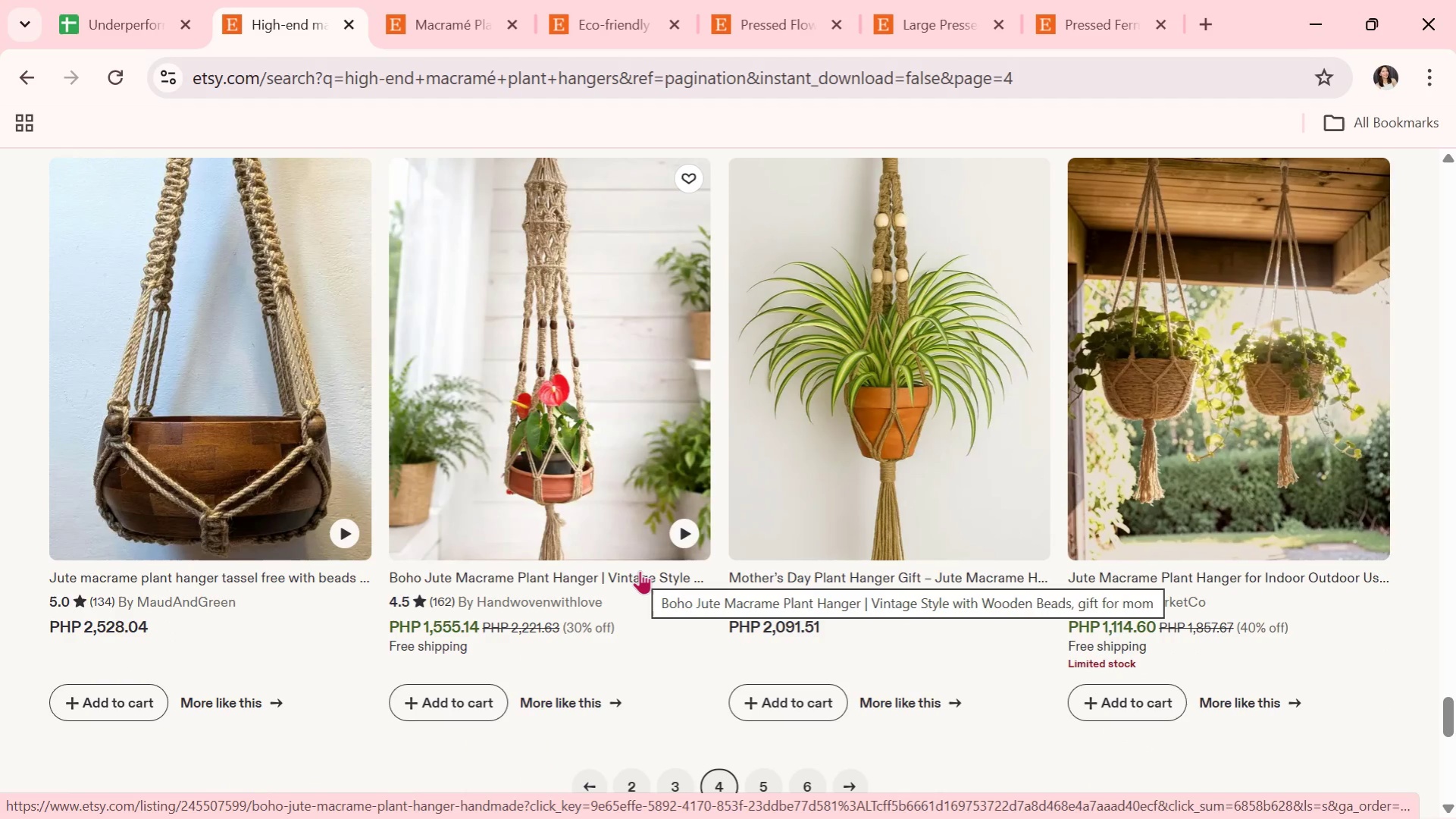 
scroll: coordinate [640, 570], scroll_direction: down, amount: 3.0
 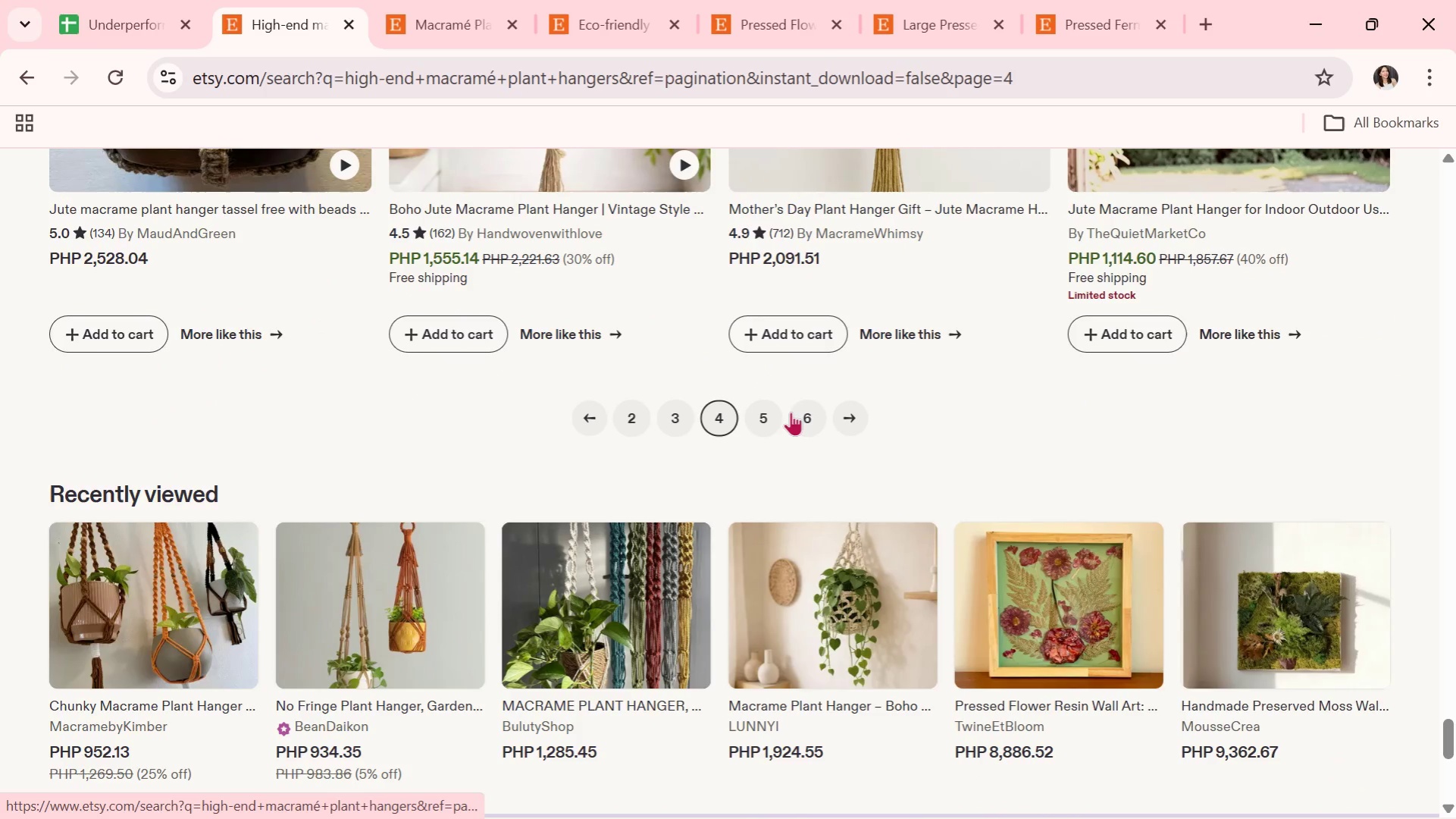 
left_click([772, 422])
 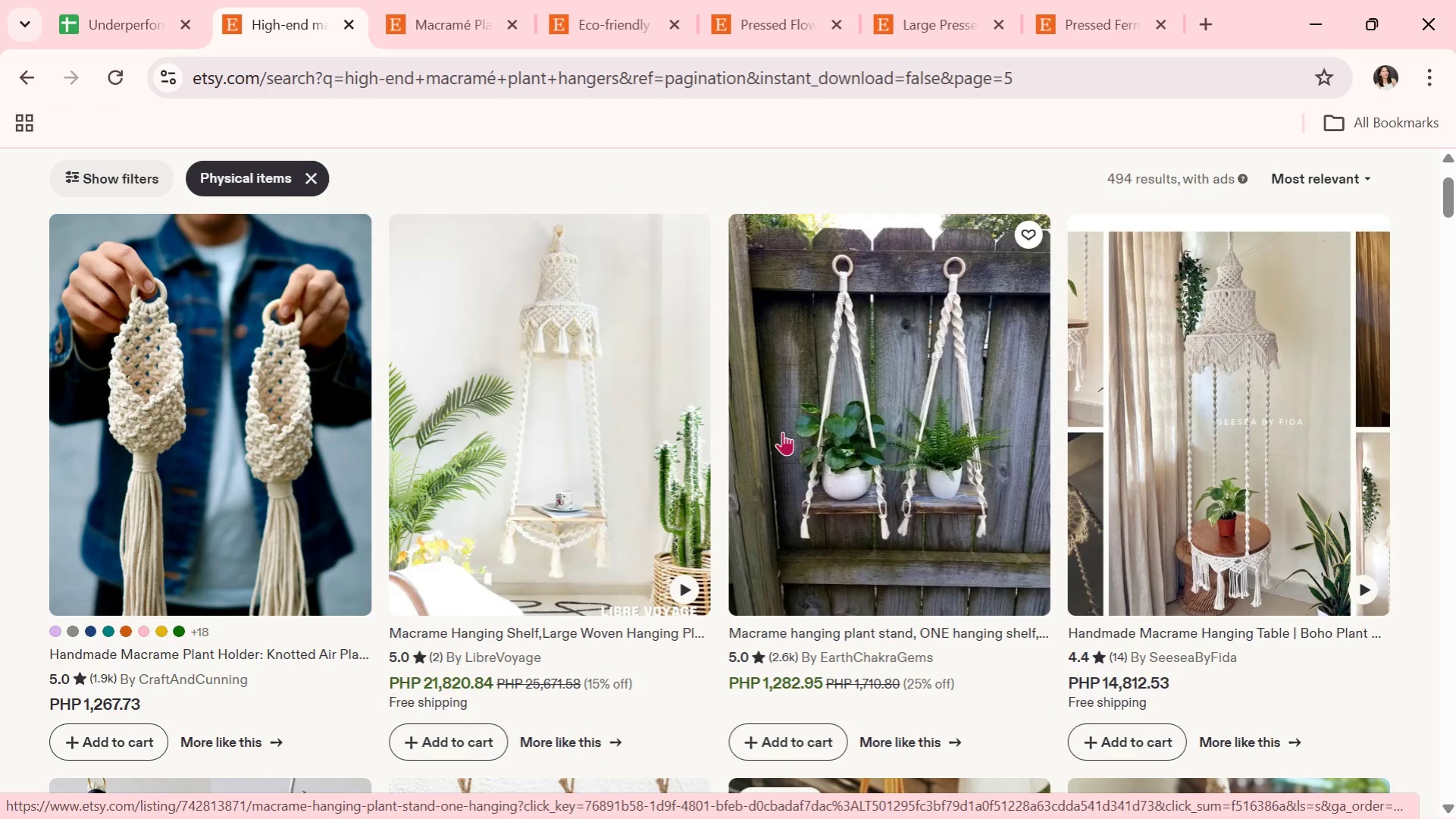 
wait(5.27)
 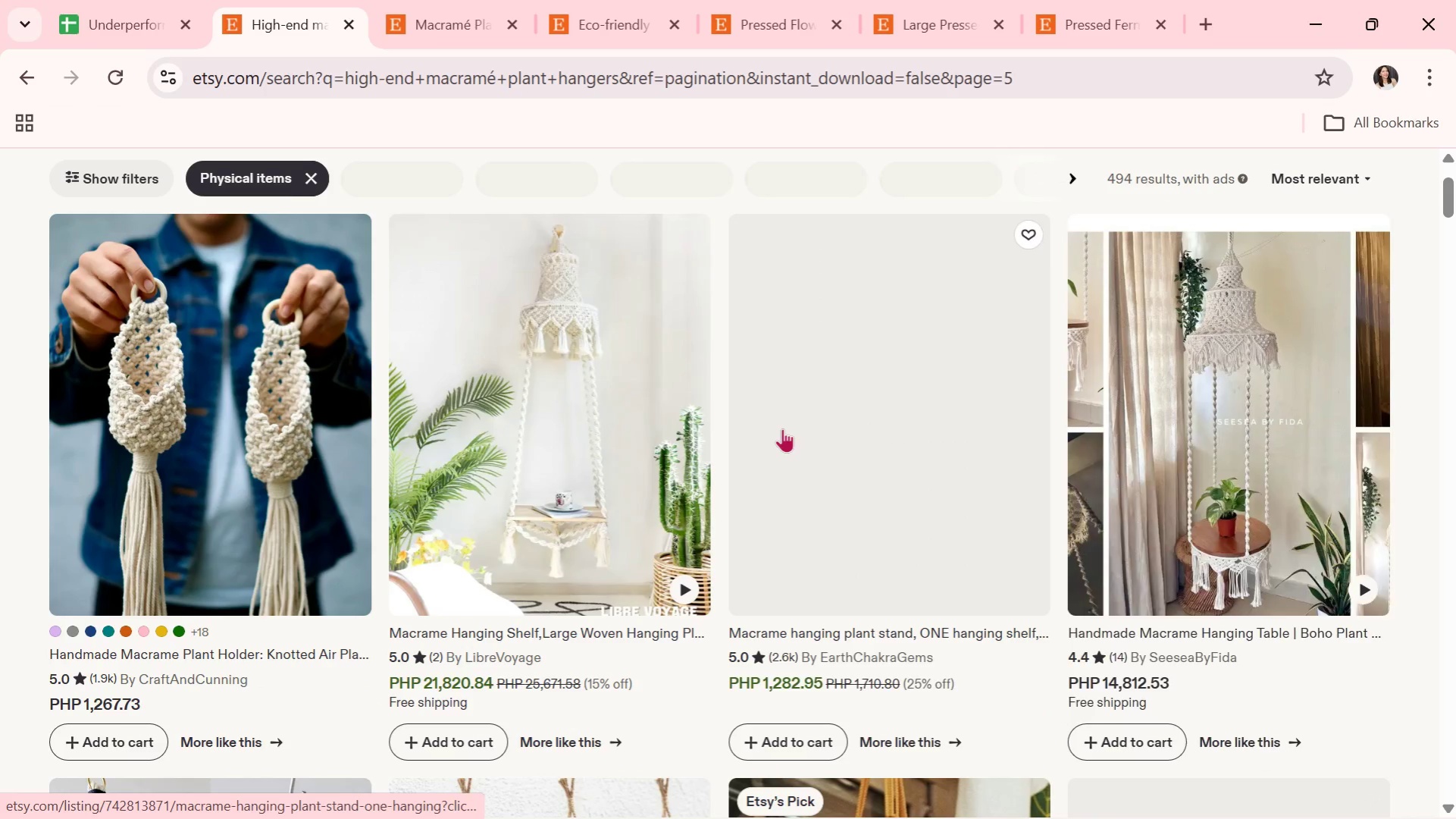 
scroll: coordinate [675, 519], scroll_direction: down, amount: 5.0
 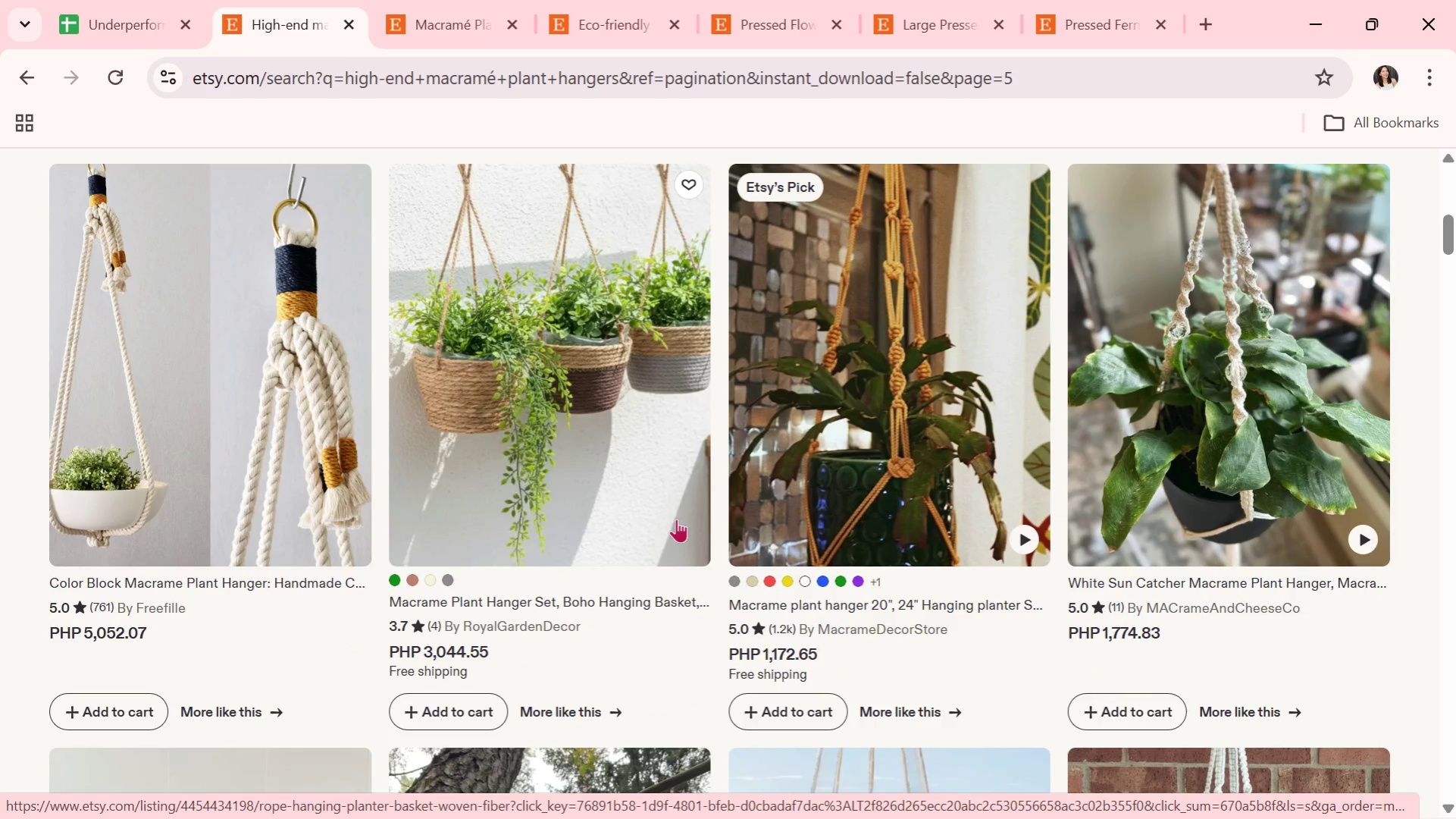 
wait(6.25)
 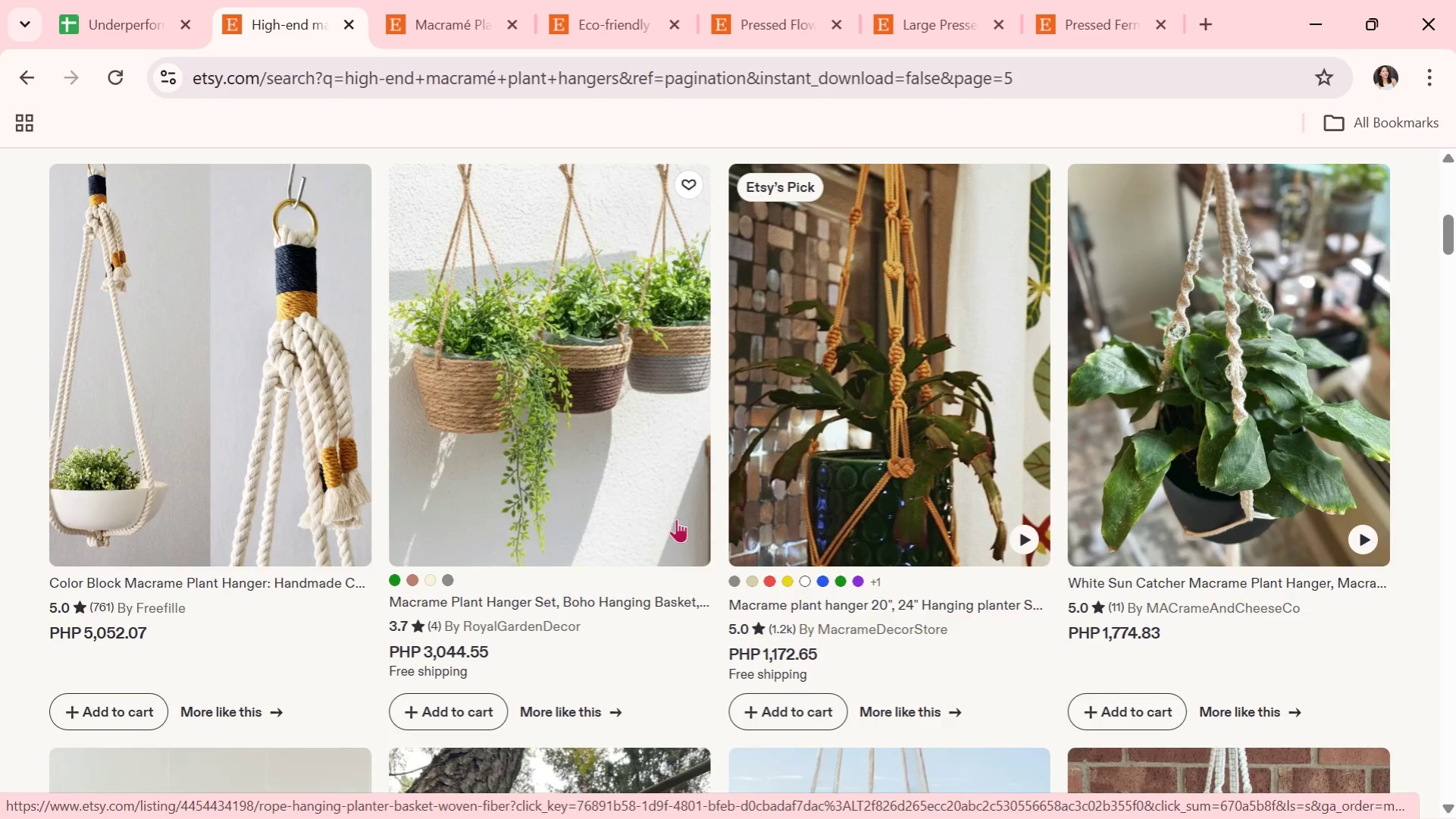 
scroll: coordinate [676, 519], scroll_direction: down, amount: 2.0
 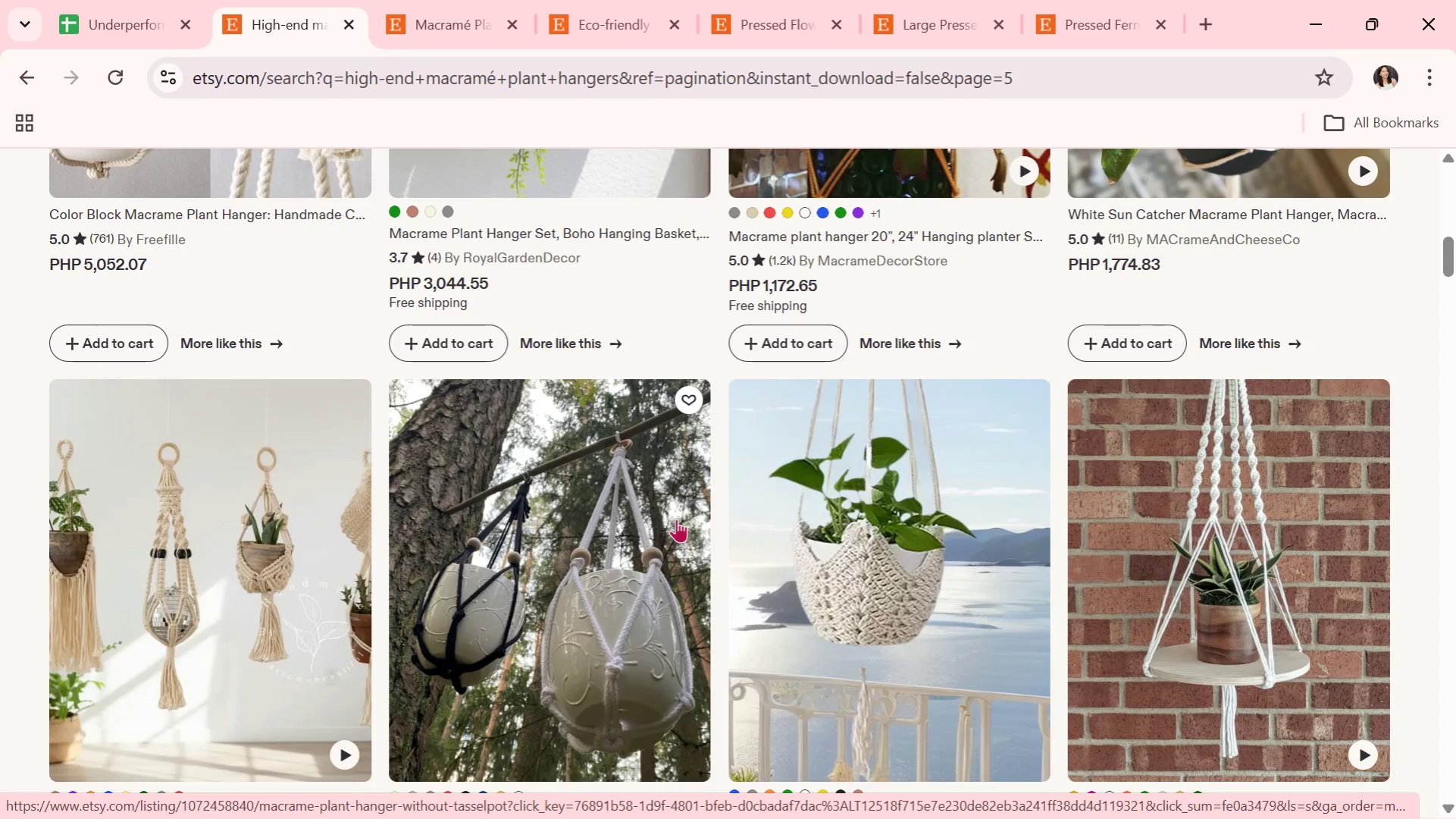 
wait(7.15)
 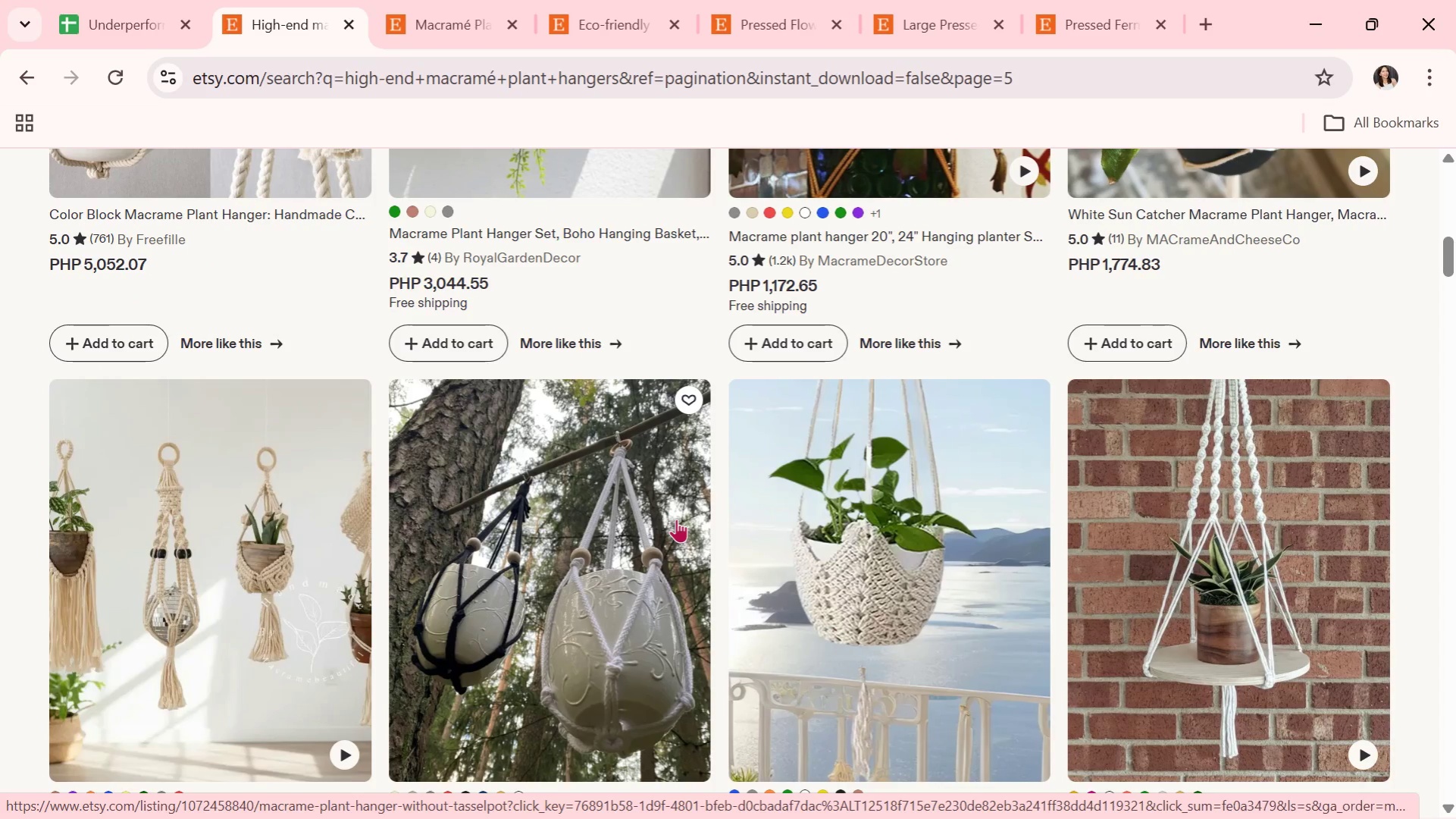 
scroll: coordinate [724, 511], scroll_direction: down, amount: 1.0
 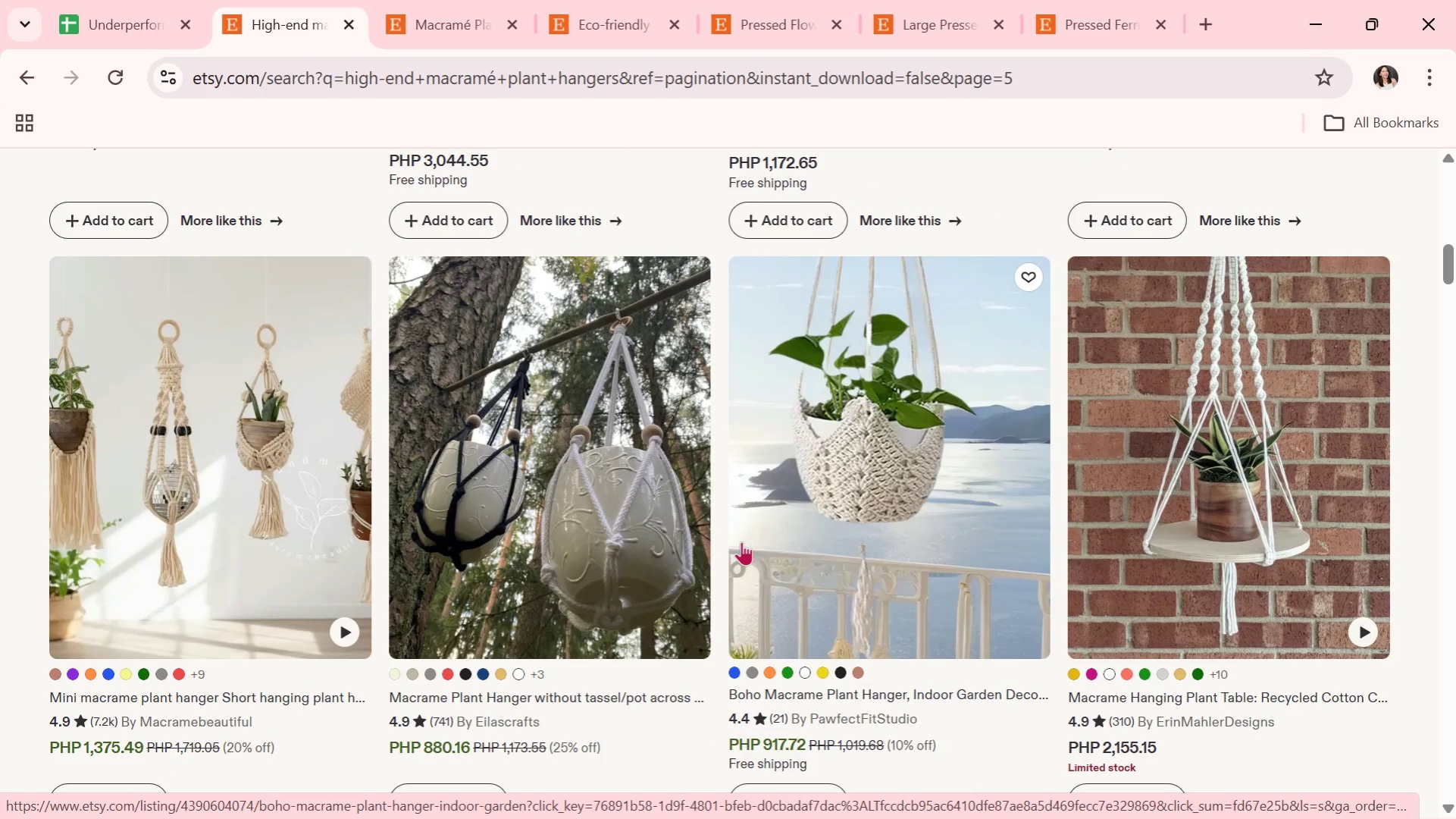 
wait(5.62)
 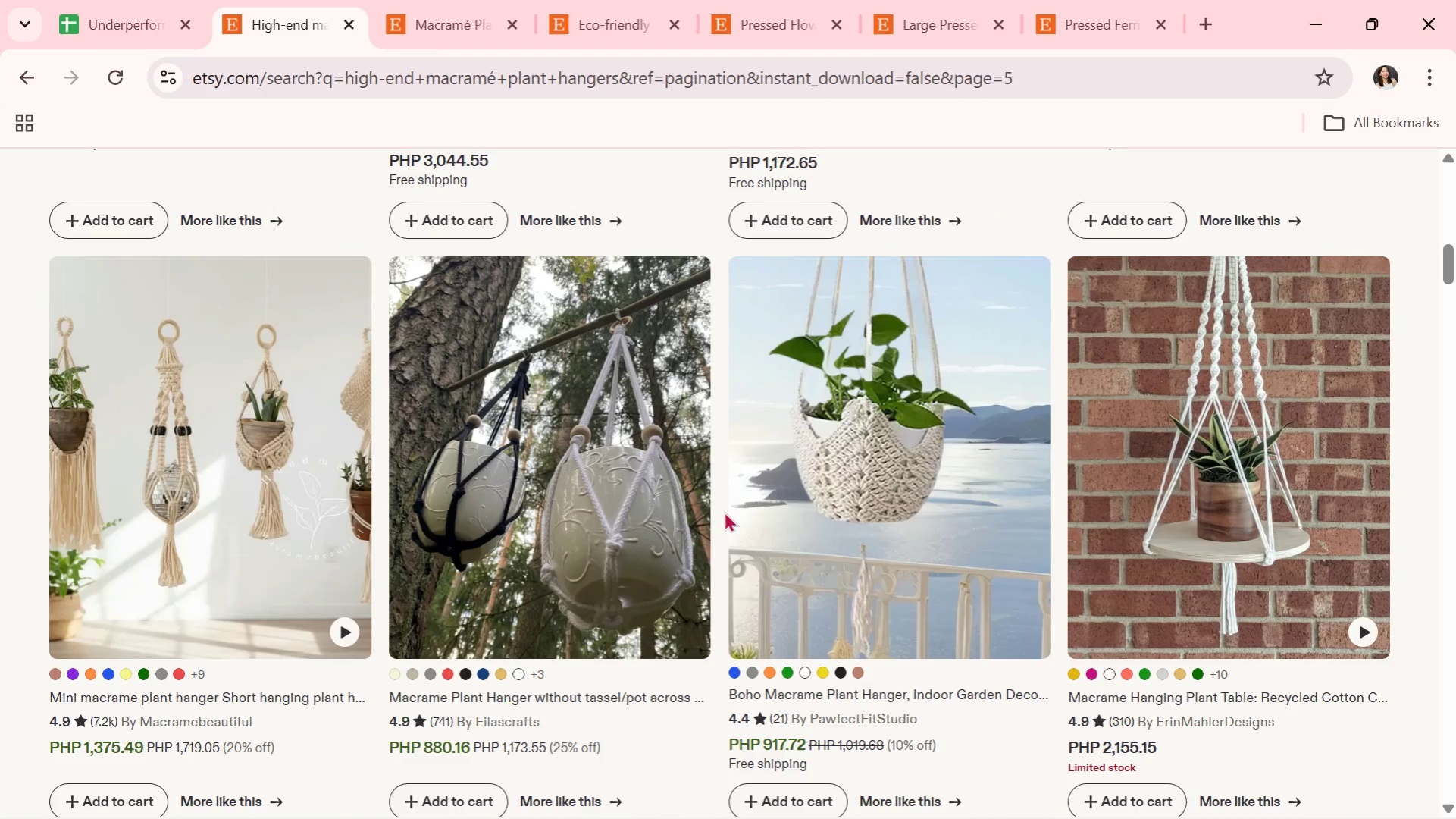 
scroll: coordinate [662, 542], scroll_direction: down, amount: 11.0
 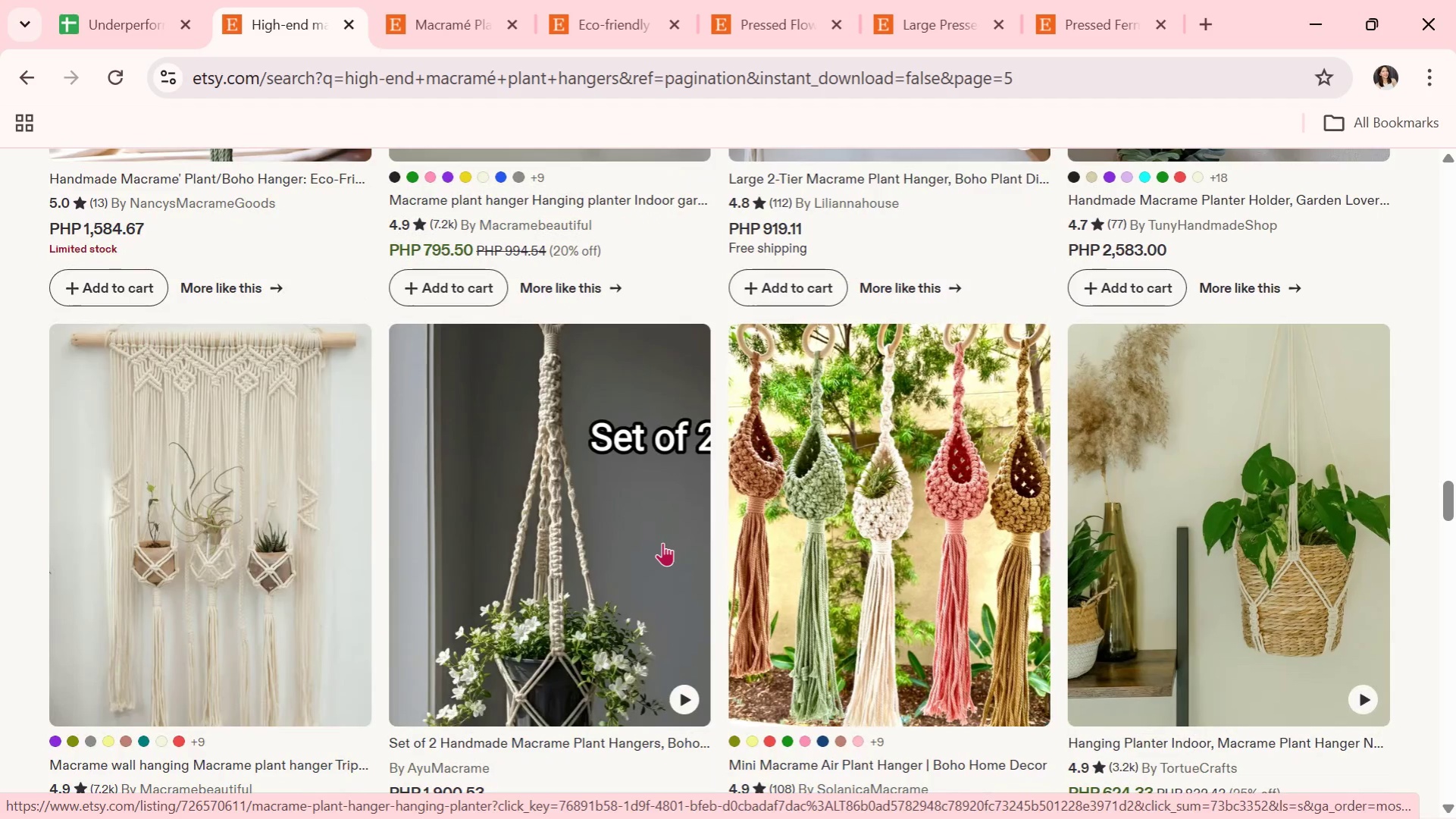 
left_click([550, 476])
 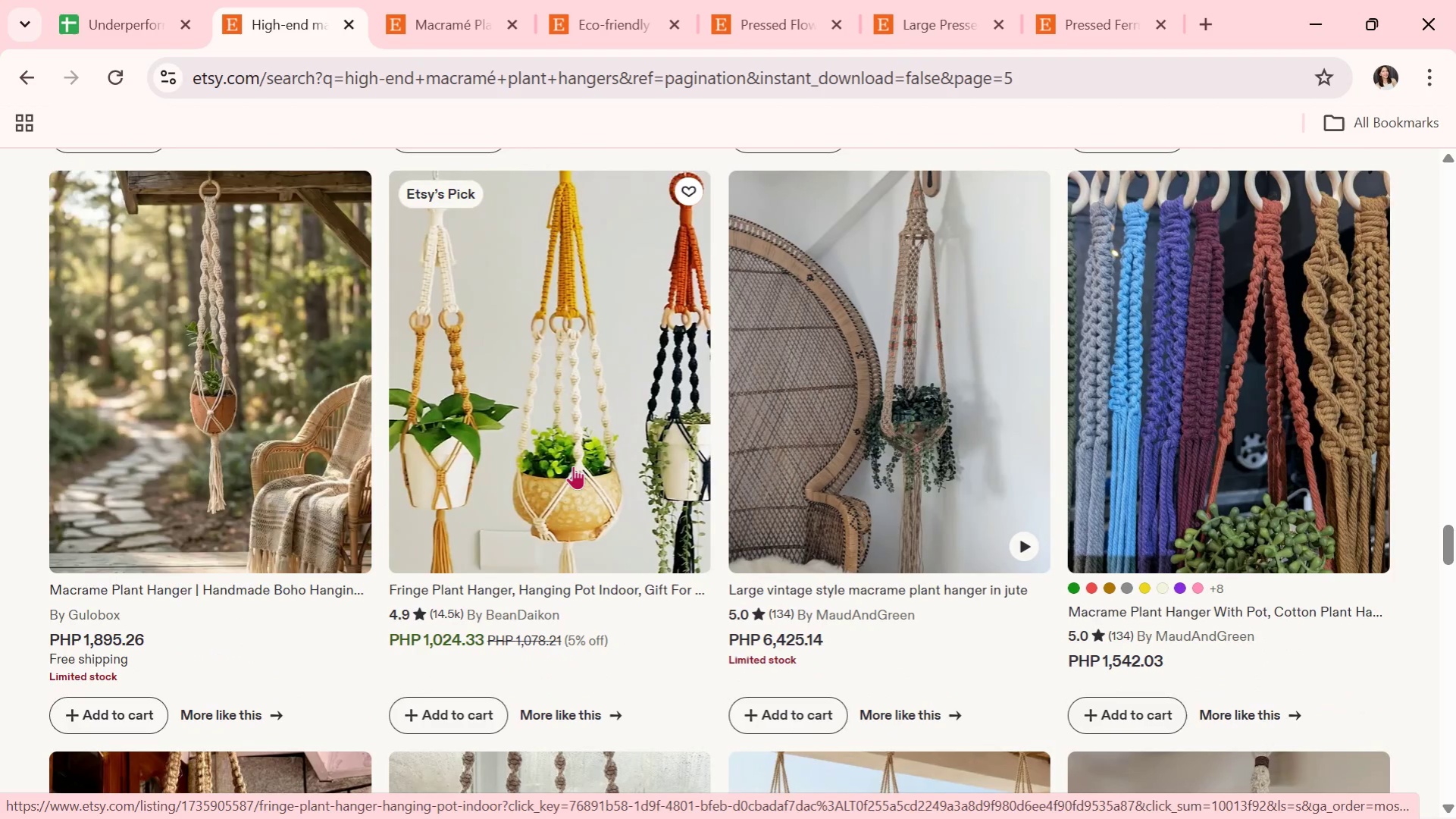 
scroll: coordinate [662, 542], scroll_direction: up, amount: 1.0
 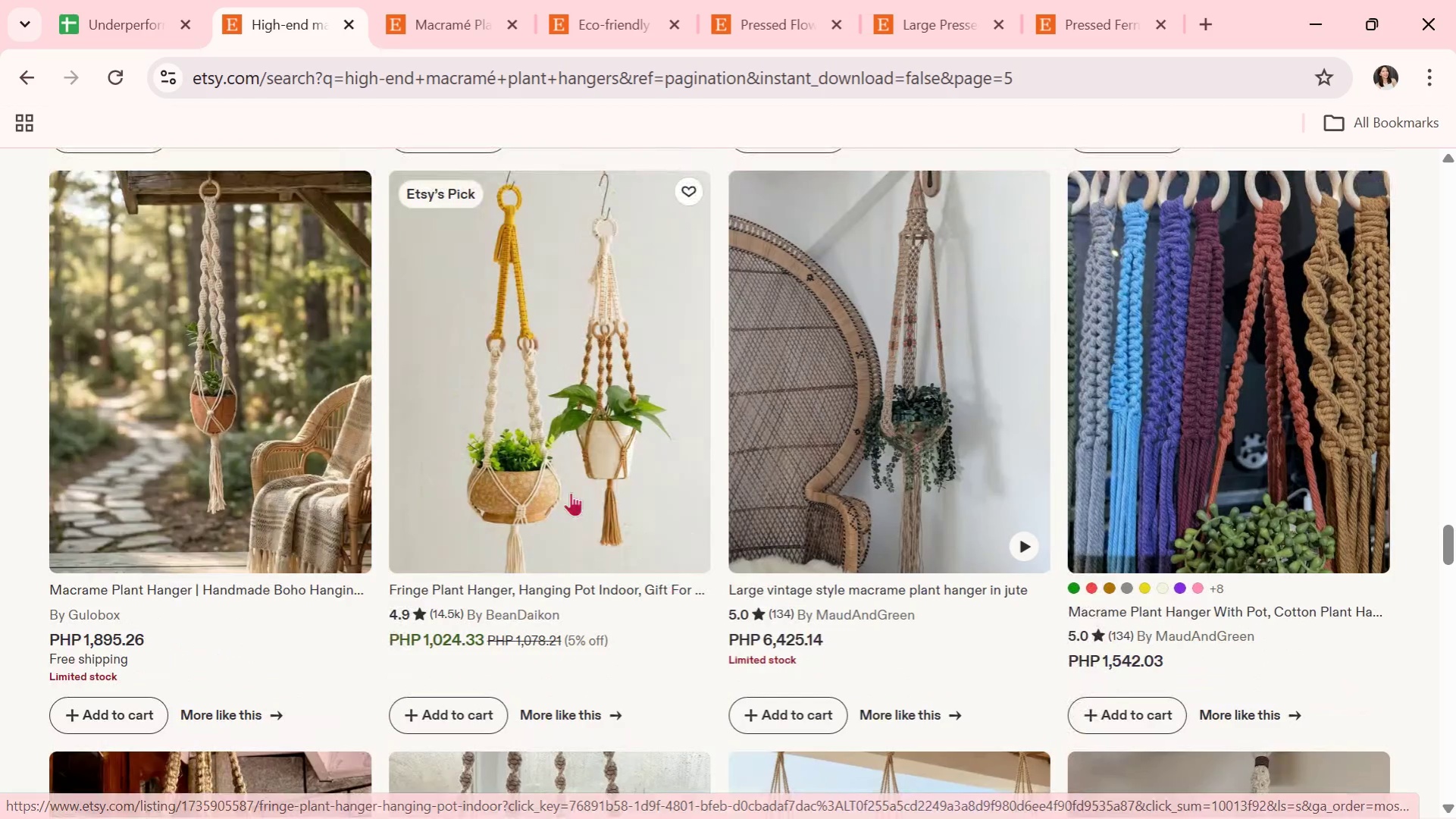 
left_click([574, 465])
 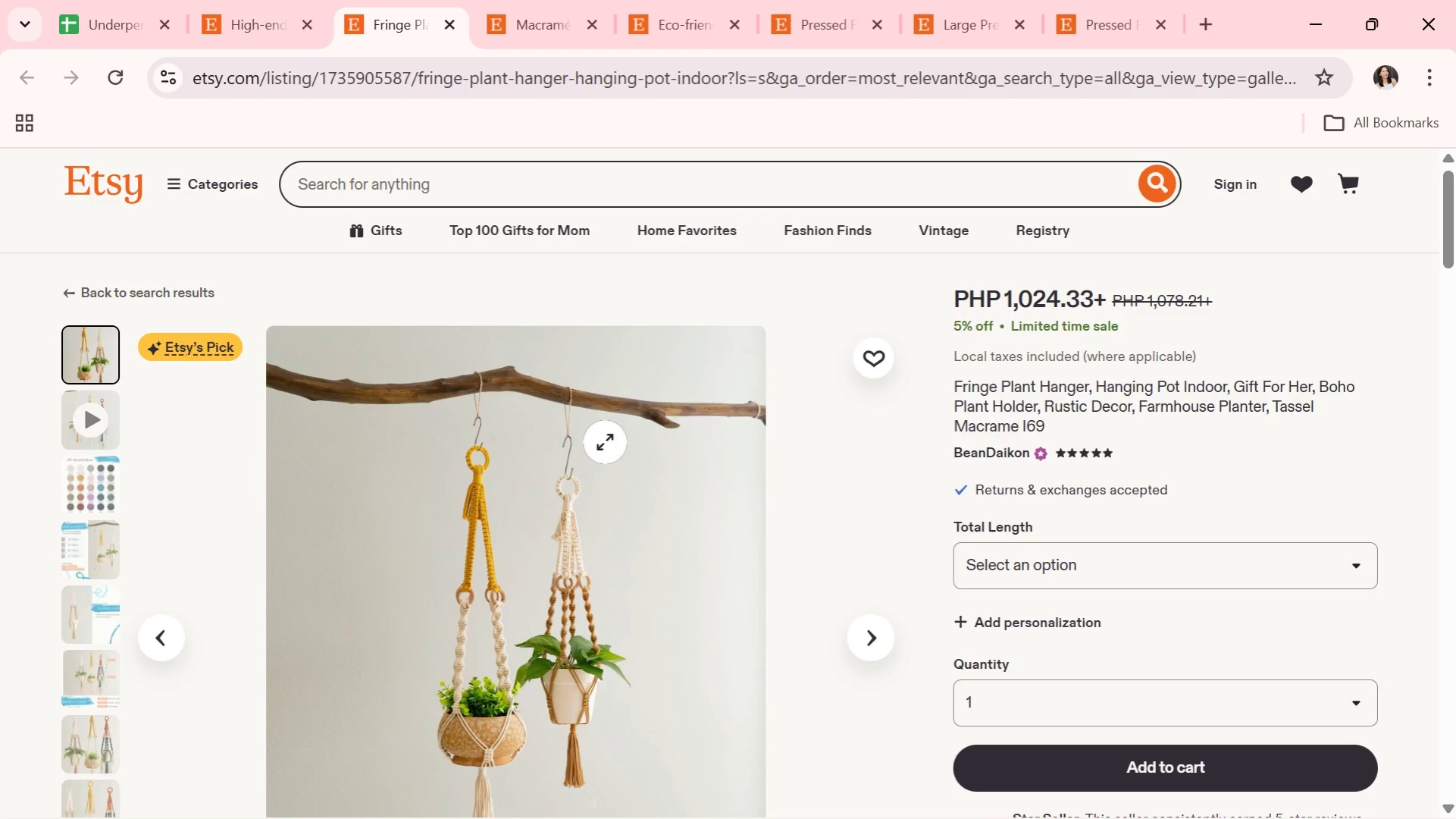 
wait(5.75)
 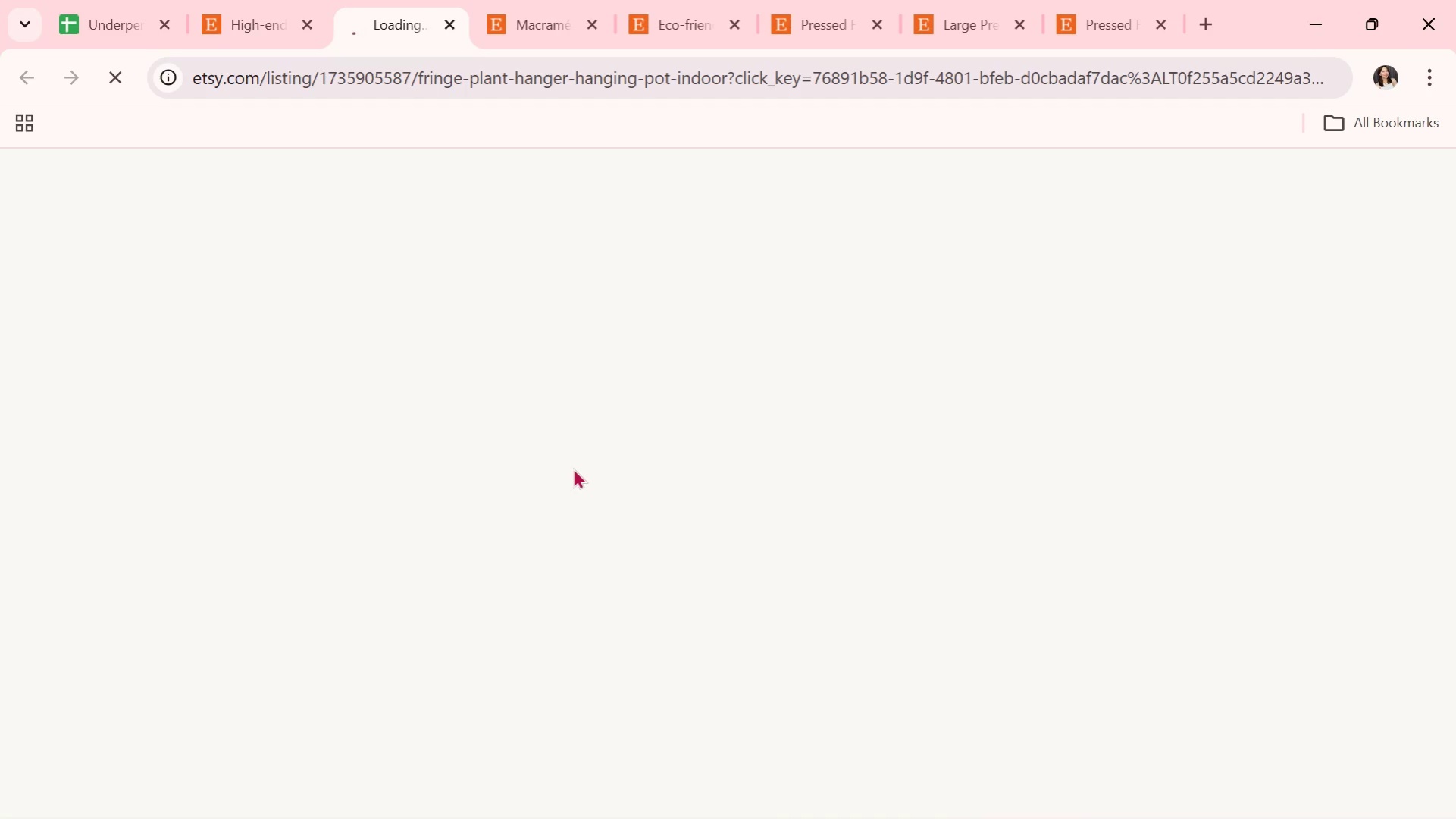 
scroll: coordinate [596, 530], scroll_direction: down, amount: 1.0
 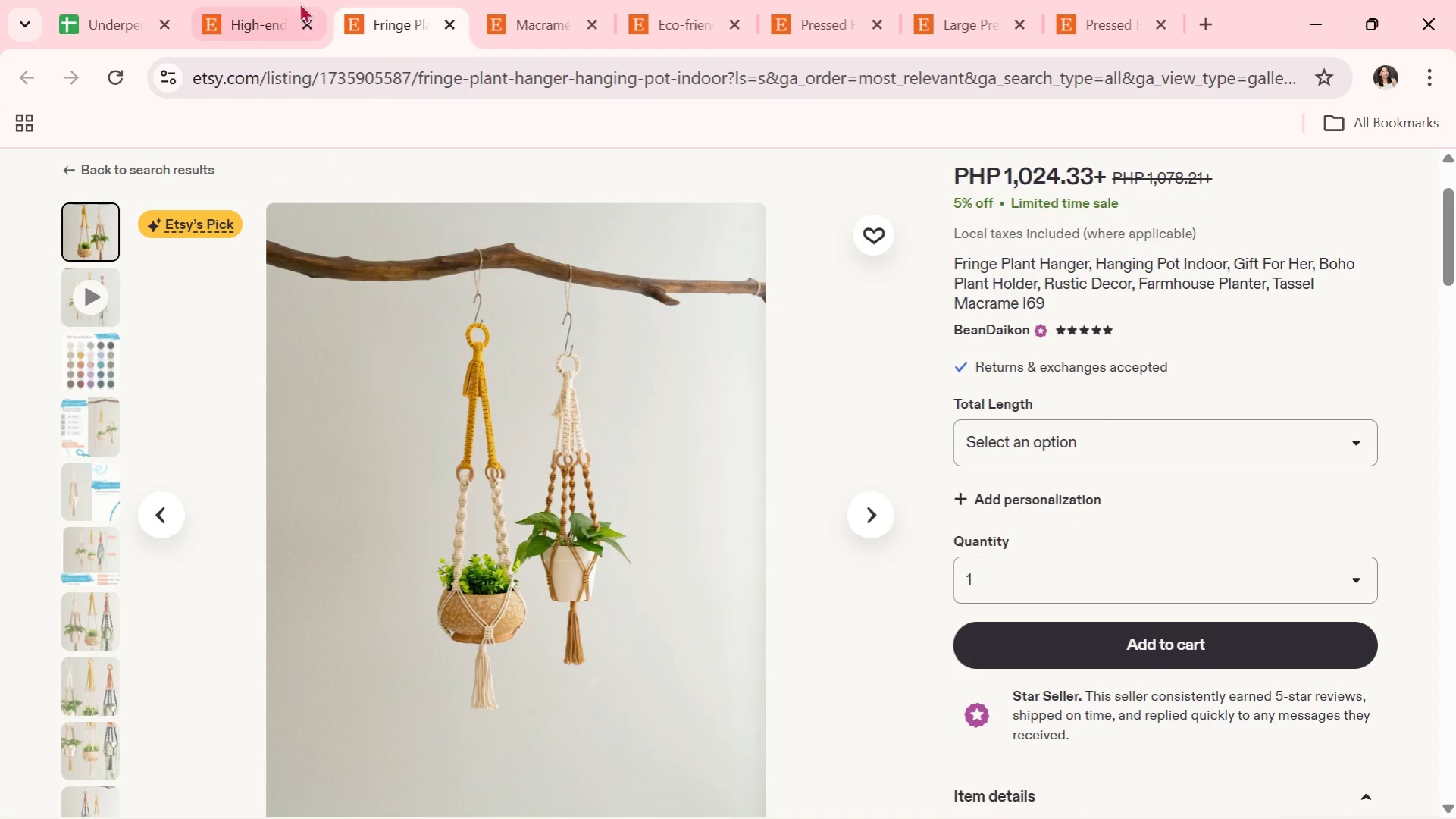 
left_click([279, 0])
 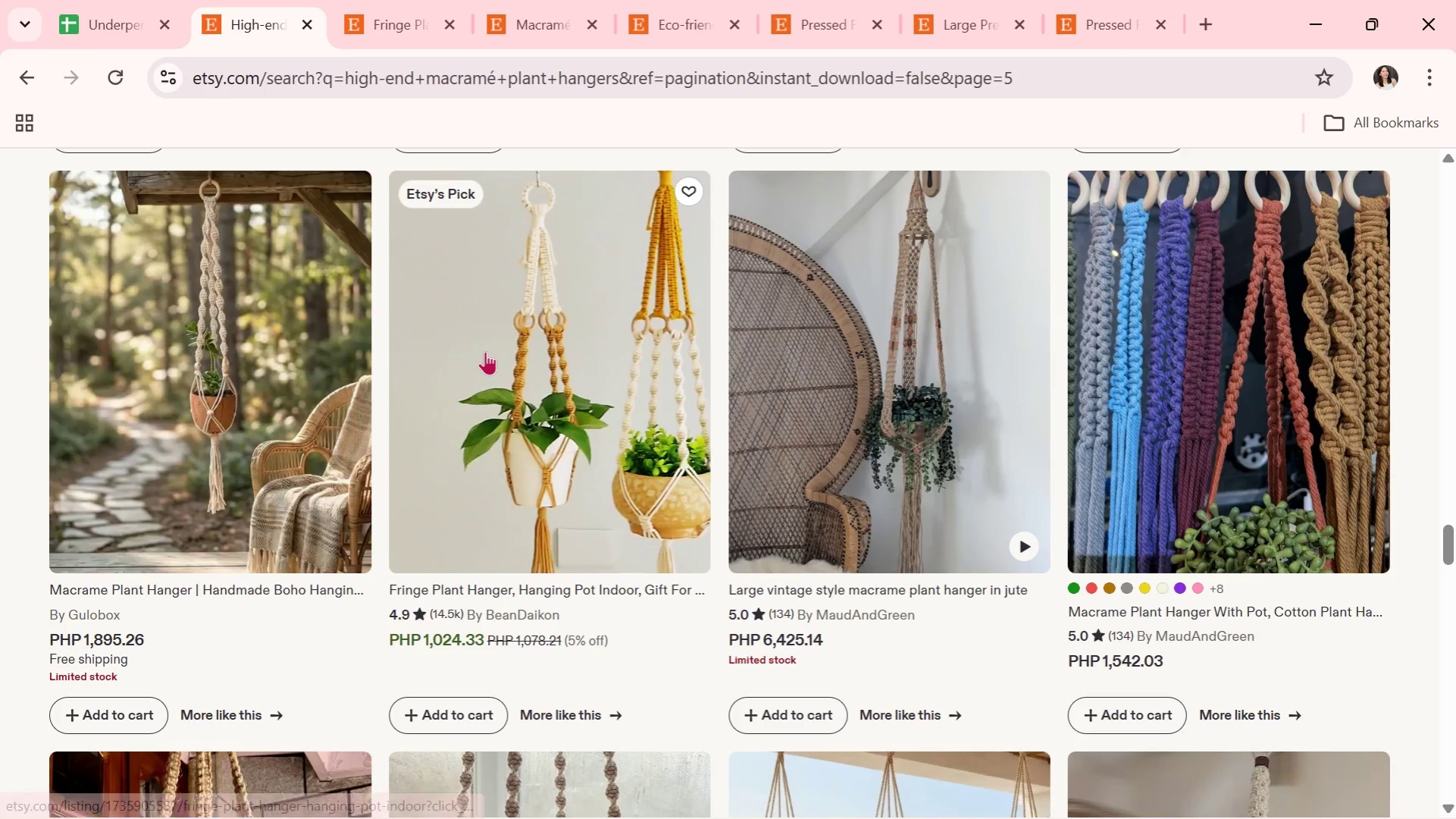 
scroll: coordinate [512, 344], scroll_direction: down, amount: 6.0
 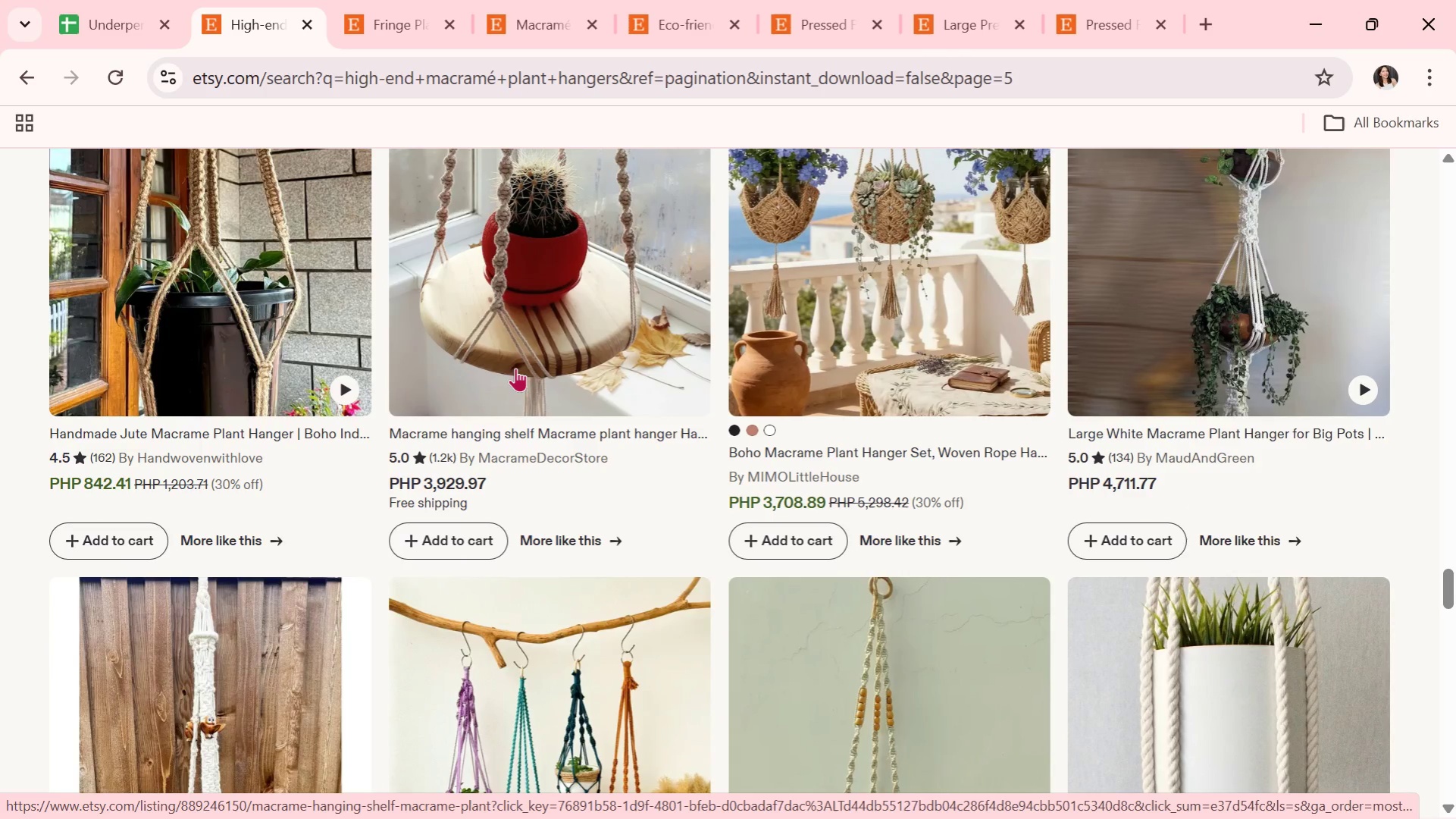 
scroll: coordinate [611, 635], scroll_direction: down, amount: 15.0
 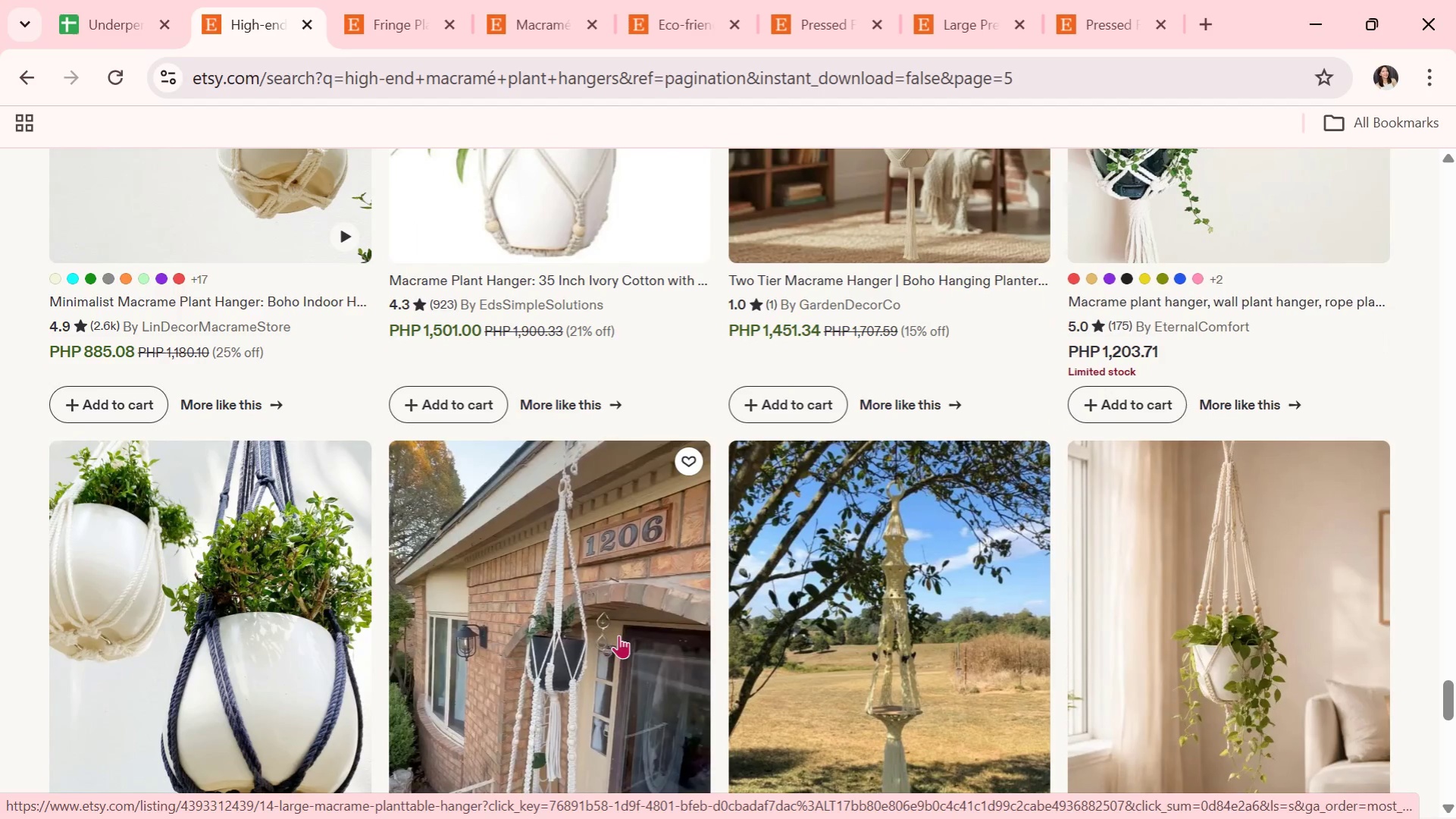 
scroll: coordinate [629, 609], scroll_direction: down, amount: 7.0
 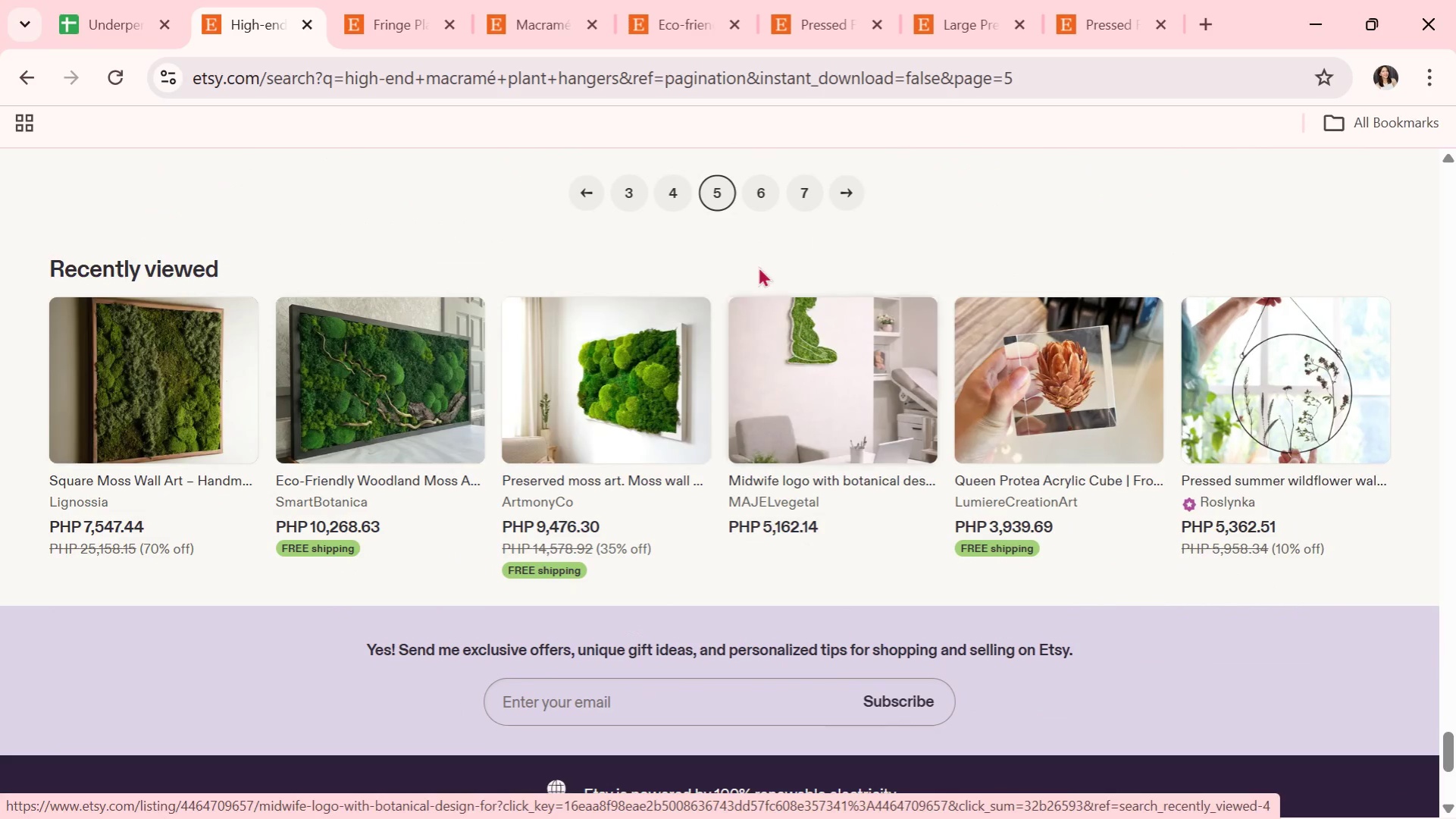 
left_click([756, 190])
 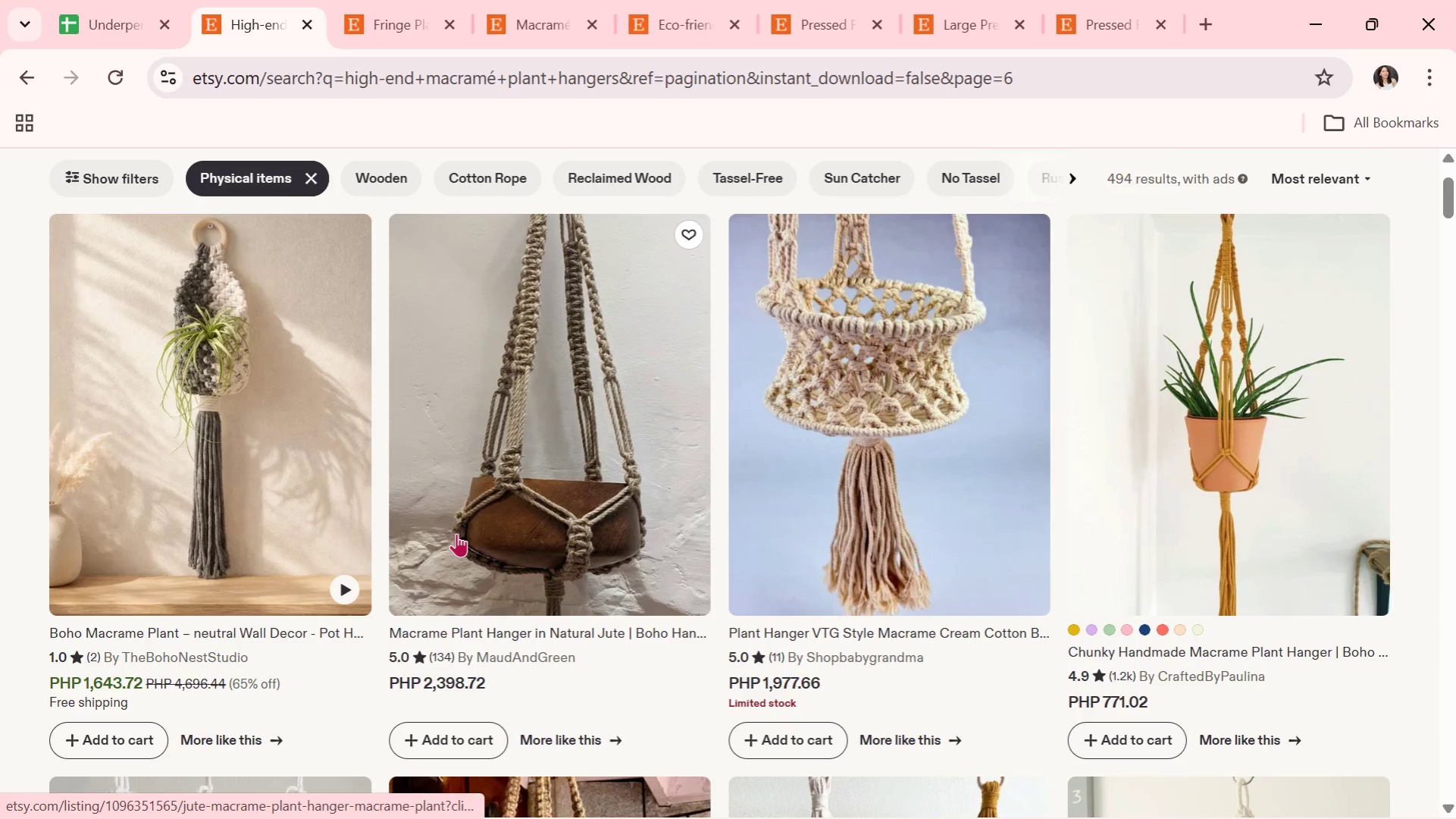 
scroll: coordinate [462, 529], scroll_direction: down, amount: 5.0
 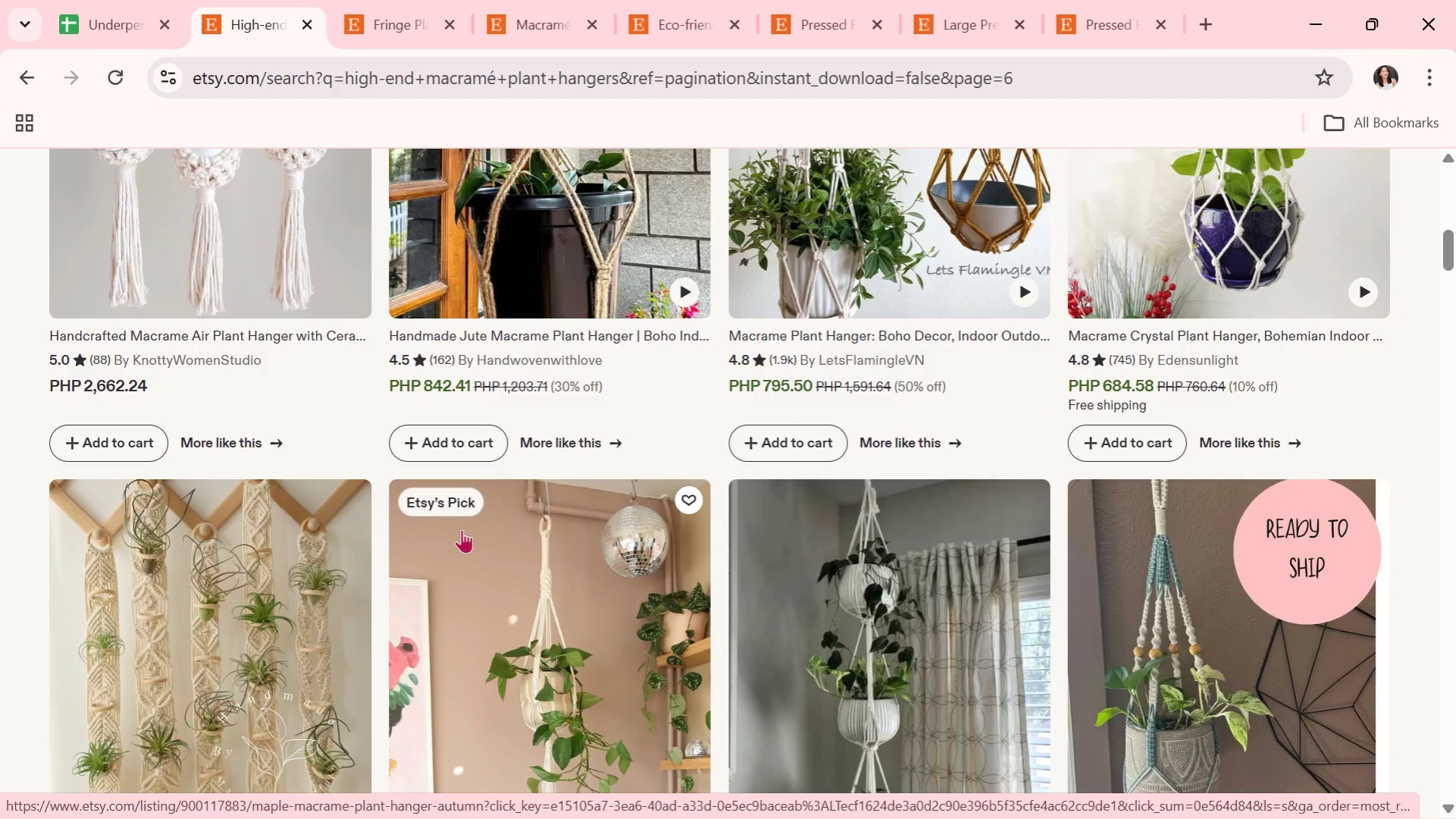 
hold_key(key=AltLeft, duration=0.91)
 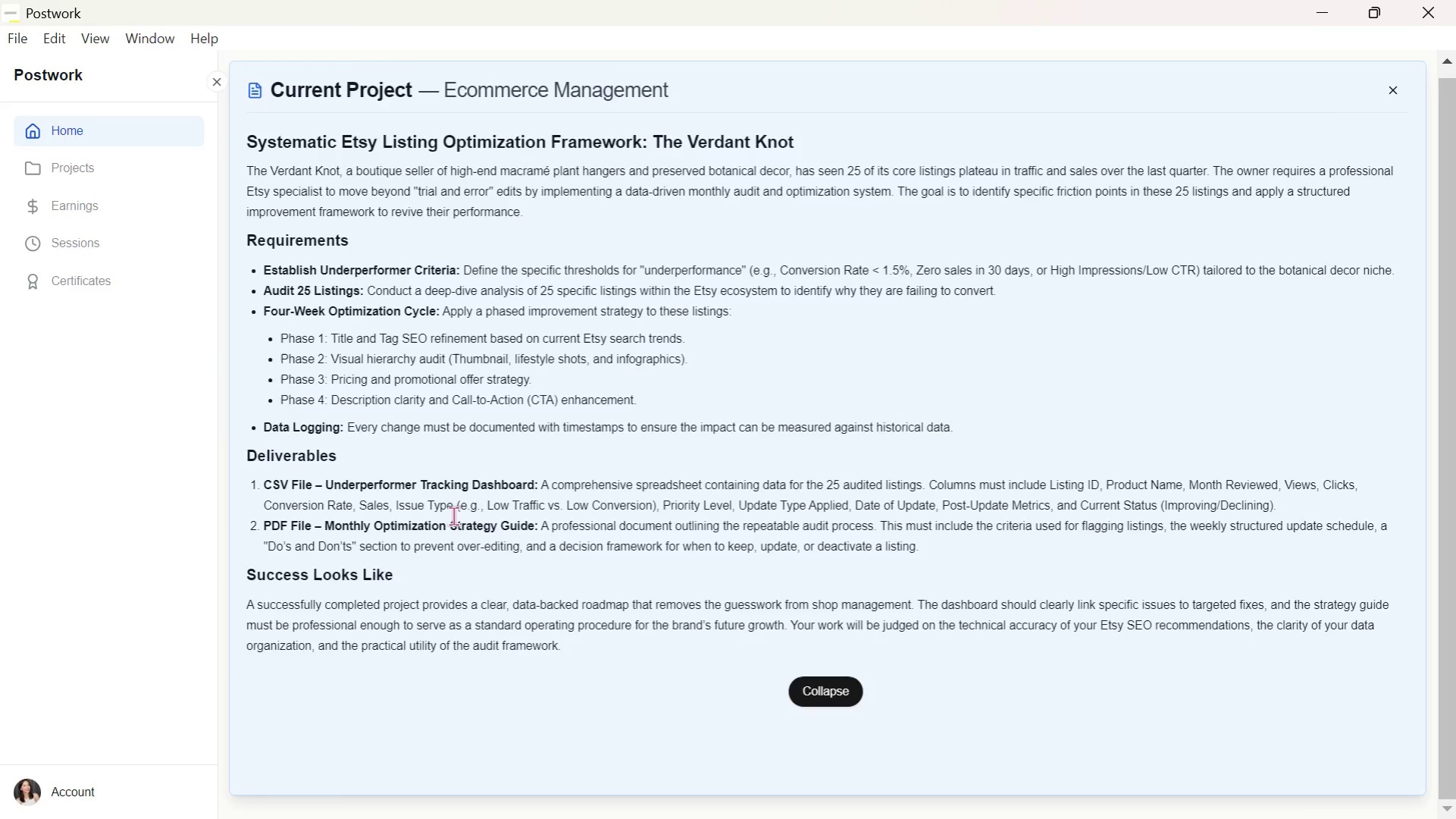 
hold_key(key=Tab, duration=0.33)